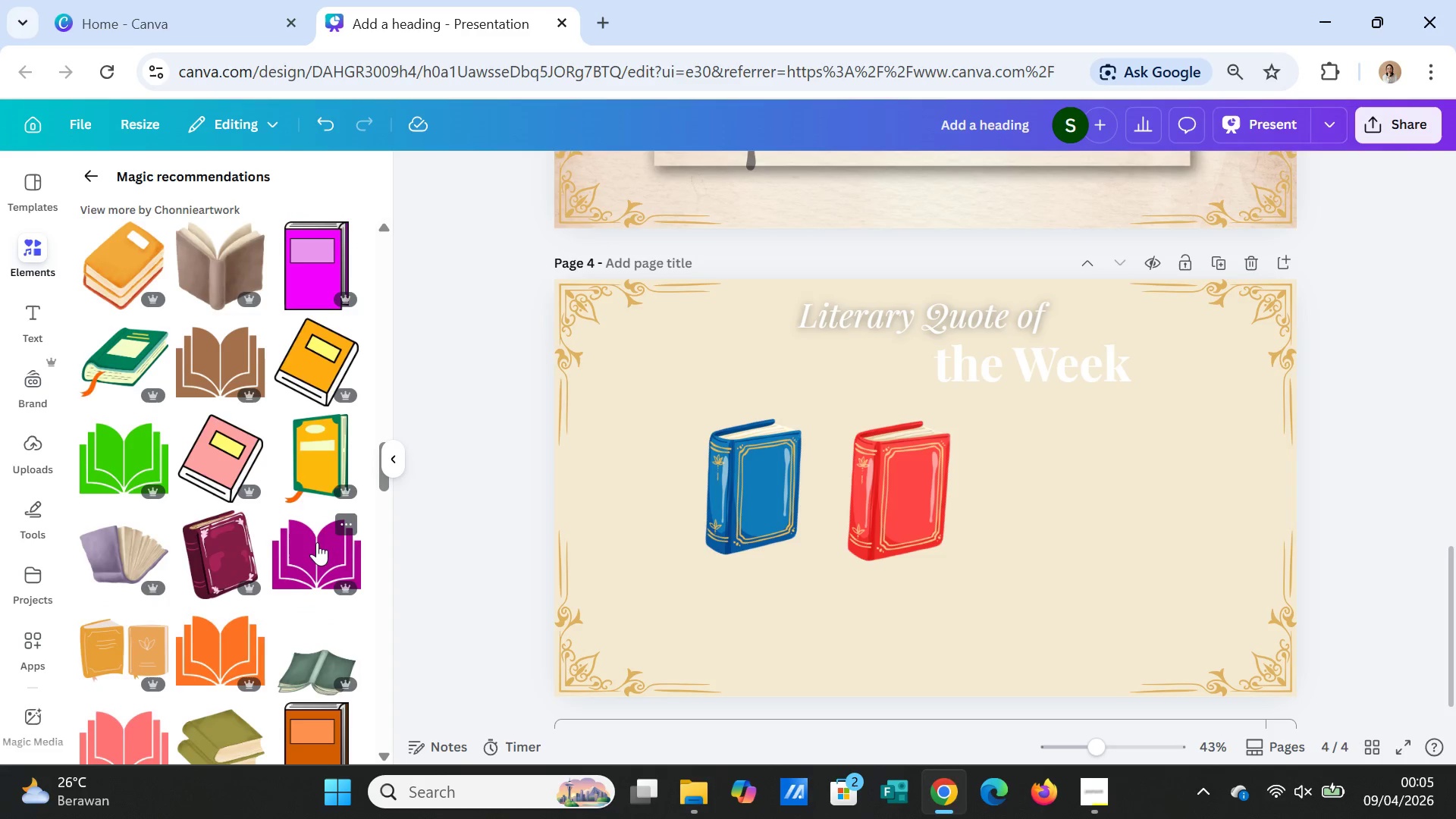 
left_click([204, 560])
 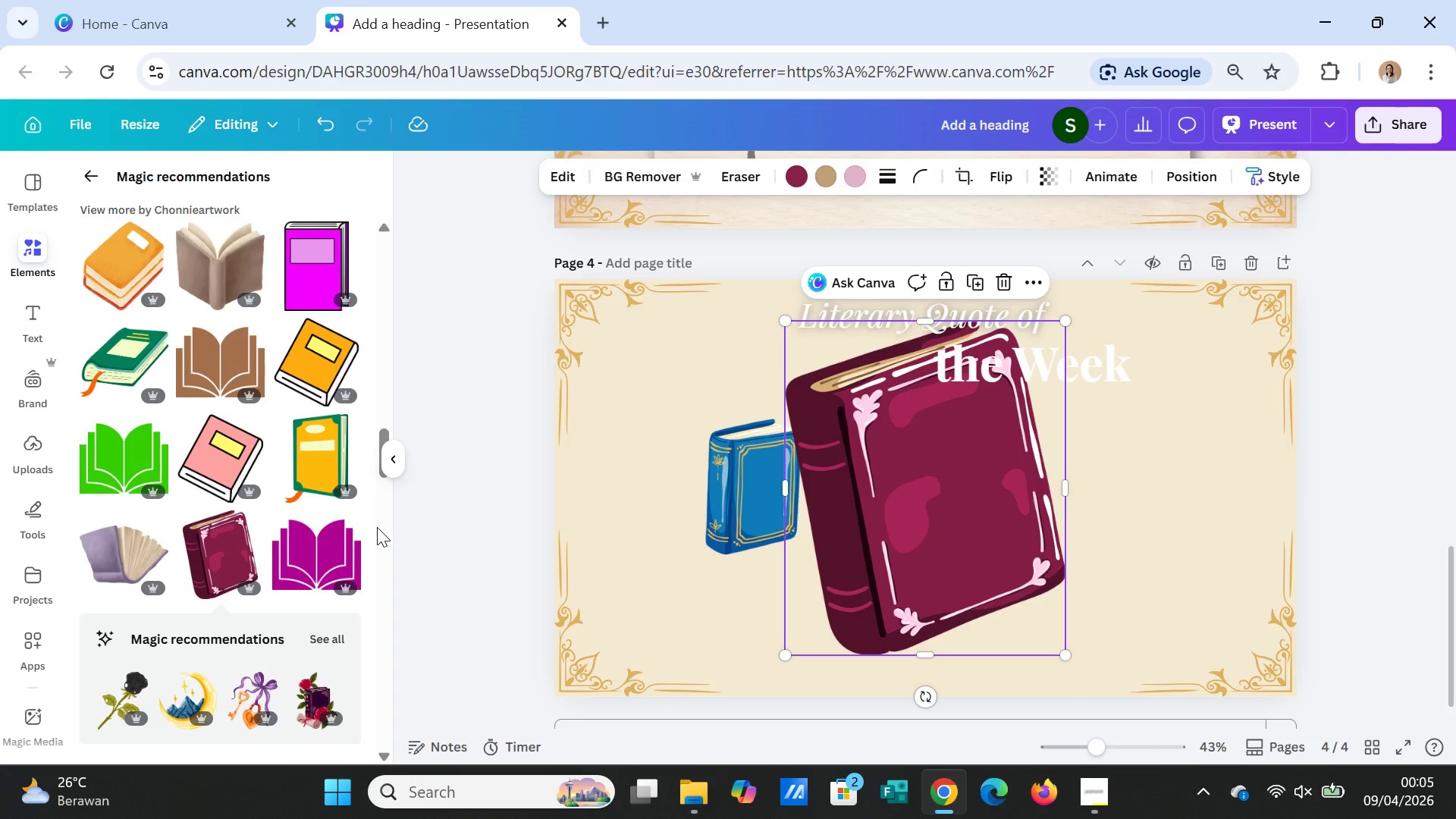 
key(Delete)
 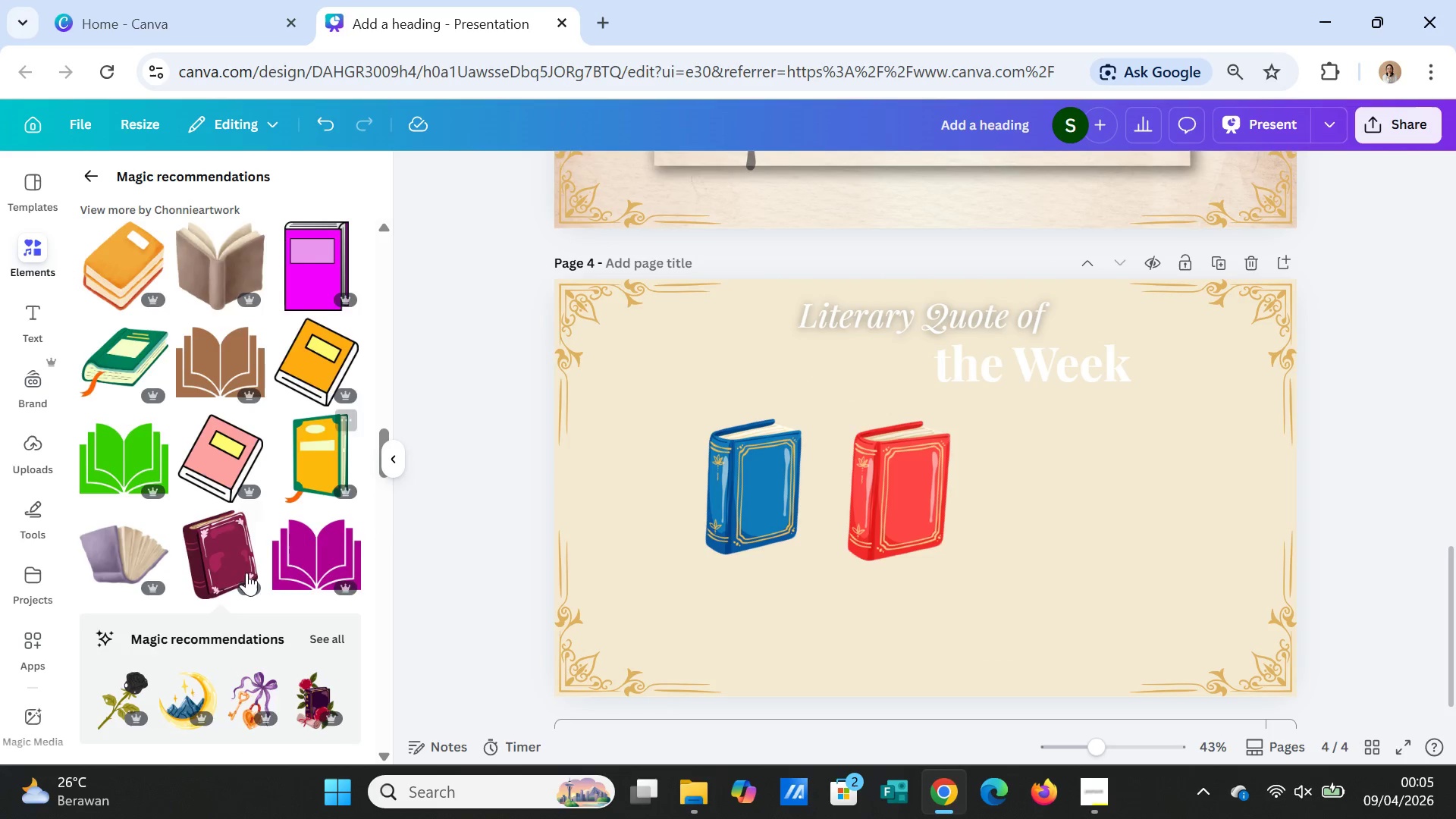 
scroll: coordinate [256, 560], scroll_direction: down, amount: 14.0
 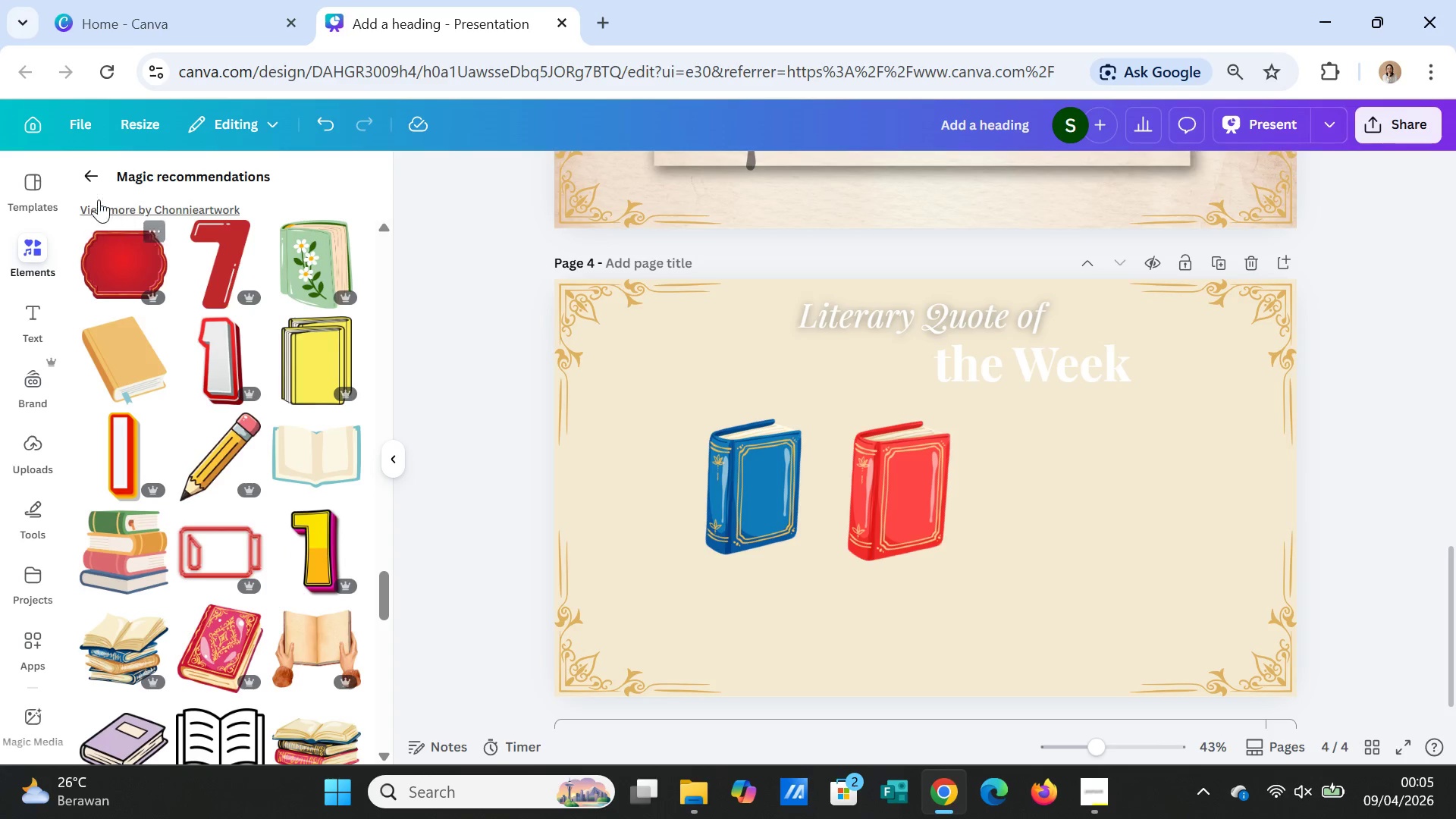 
left_click([94, 167])
 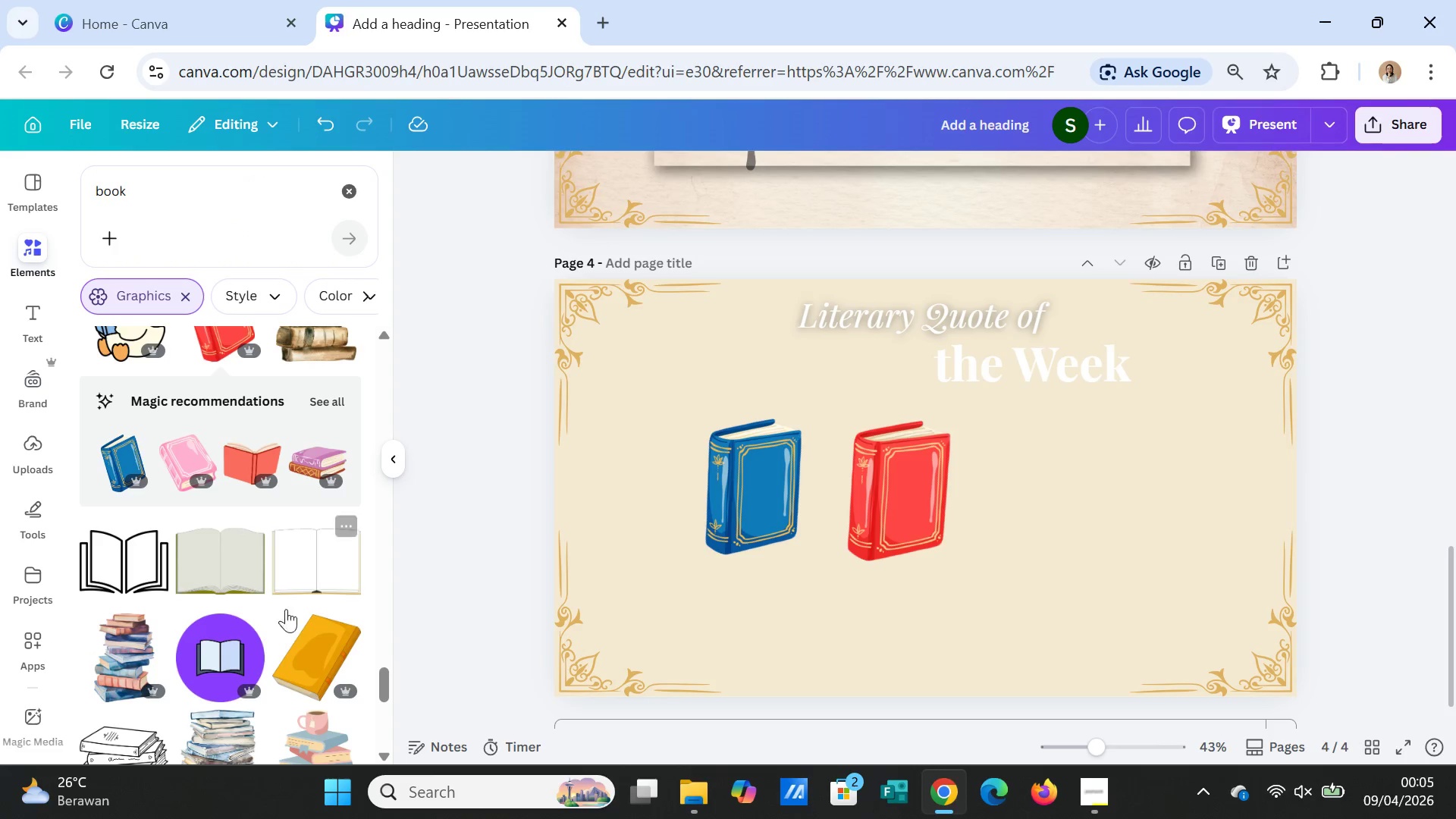 
scroll: coordinate [309, 636], scroll_direction: down, amount: 12.0
 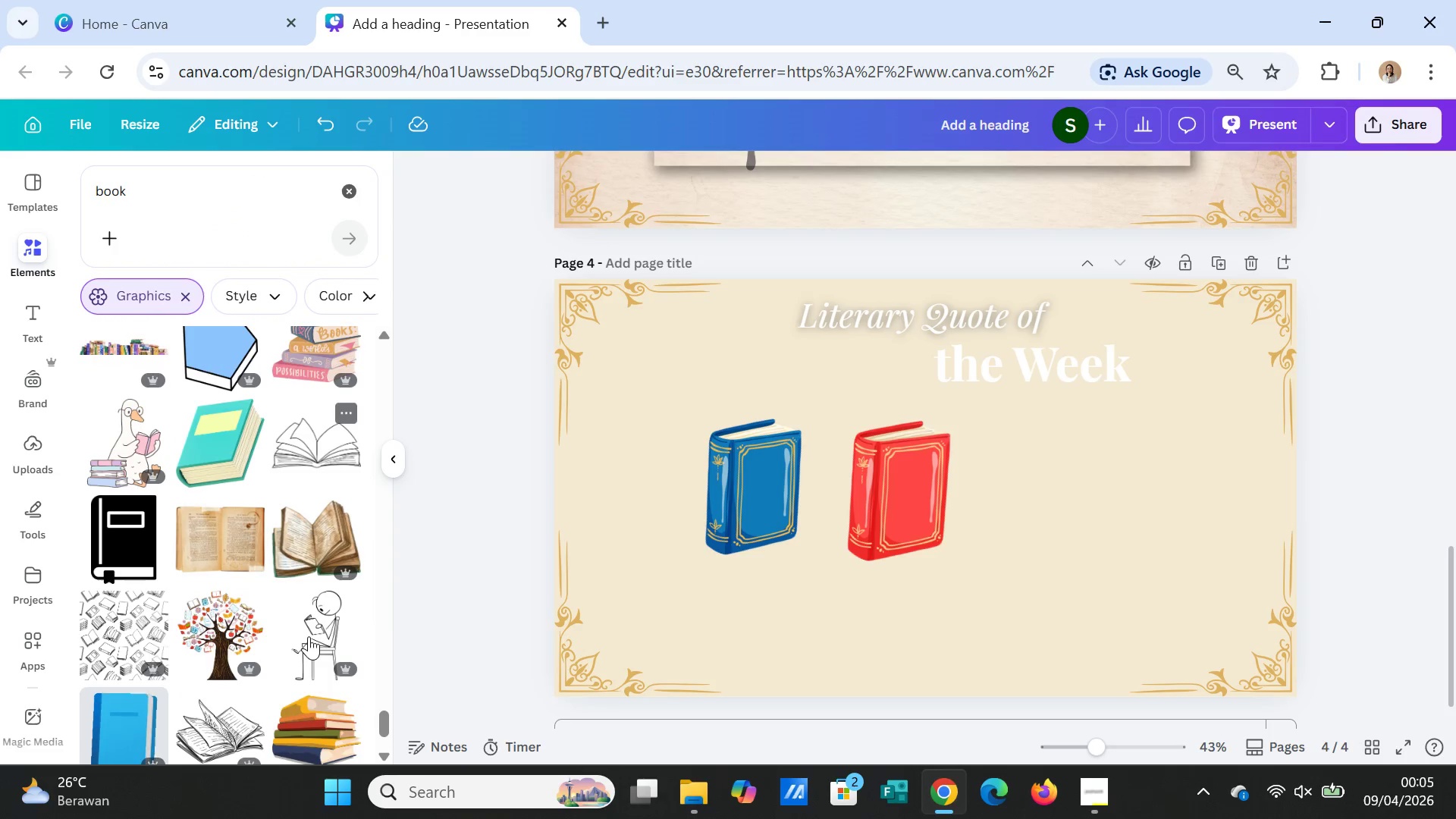 
scroll: coordinate [309, 627], scroll_direction: down, amount: 9.0
 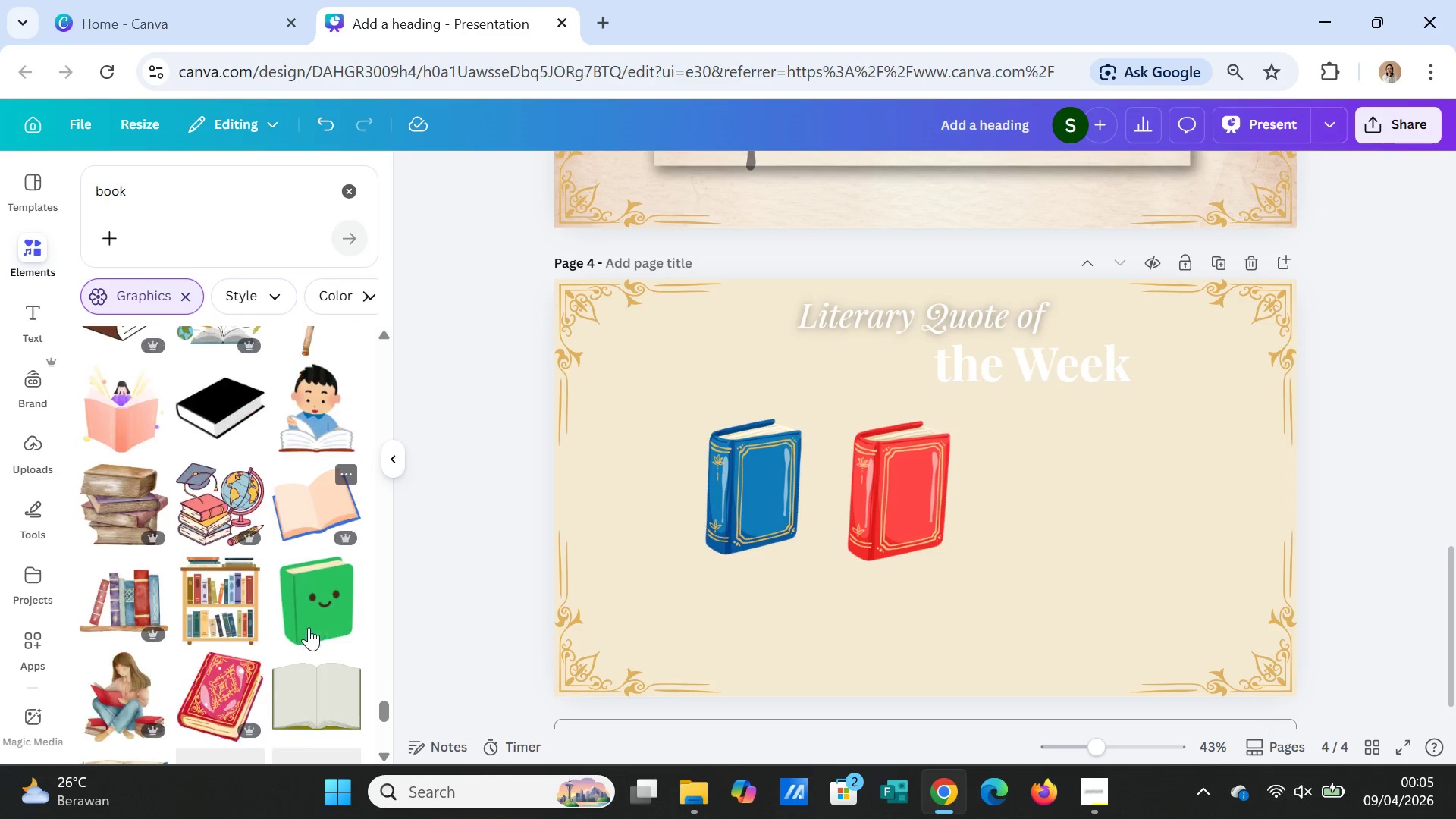 
scroll: coordinate [303, 615], scroll_direction: down, amount: 5.0
 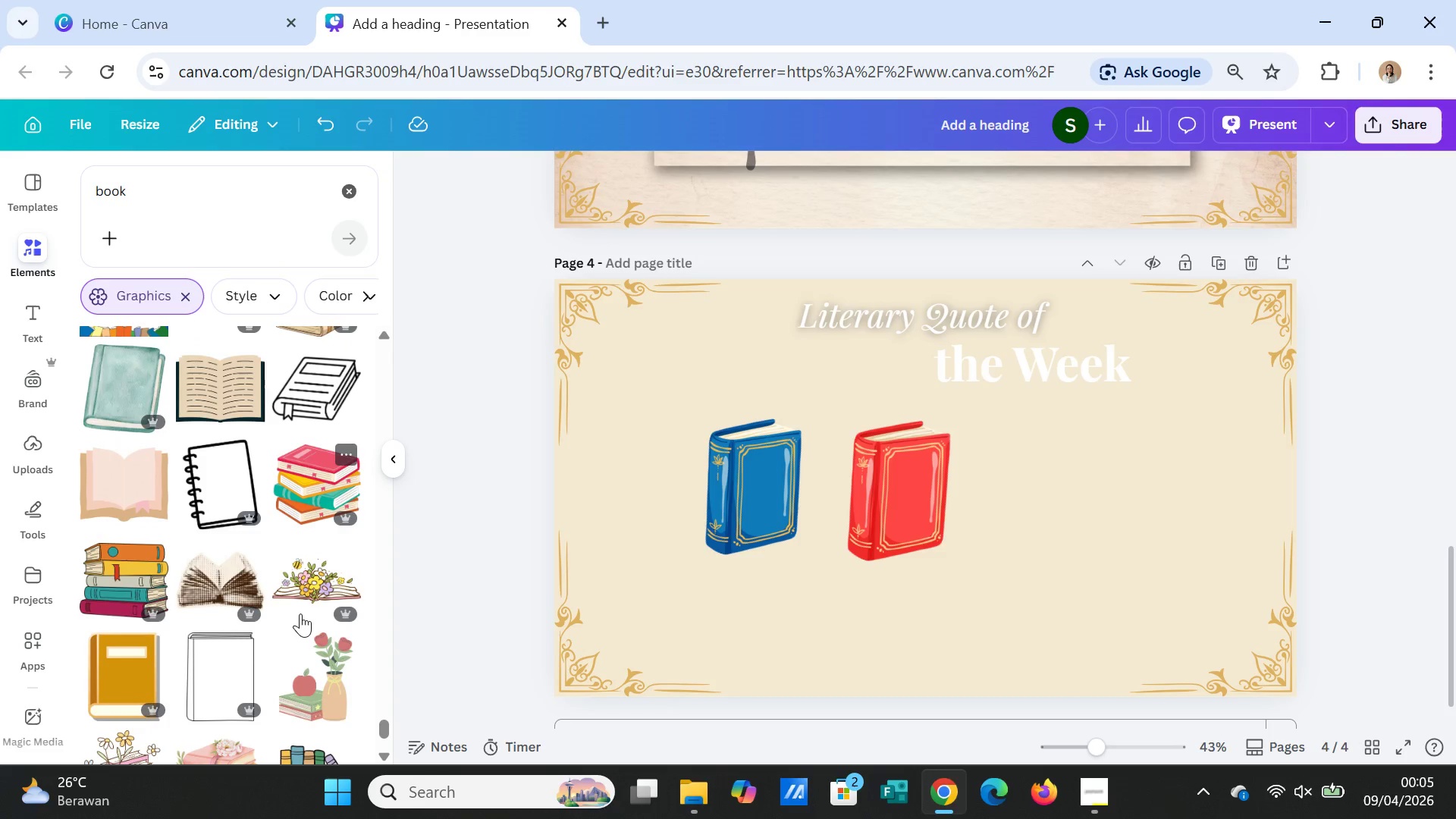 
scroll: coordinate [299, 610], scroll_direction: down, amount: 5.0
 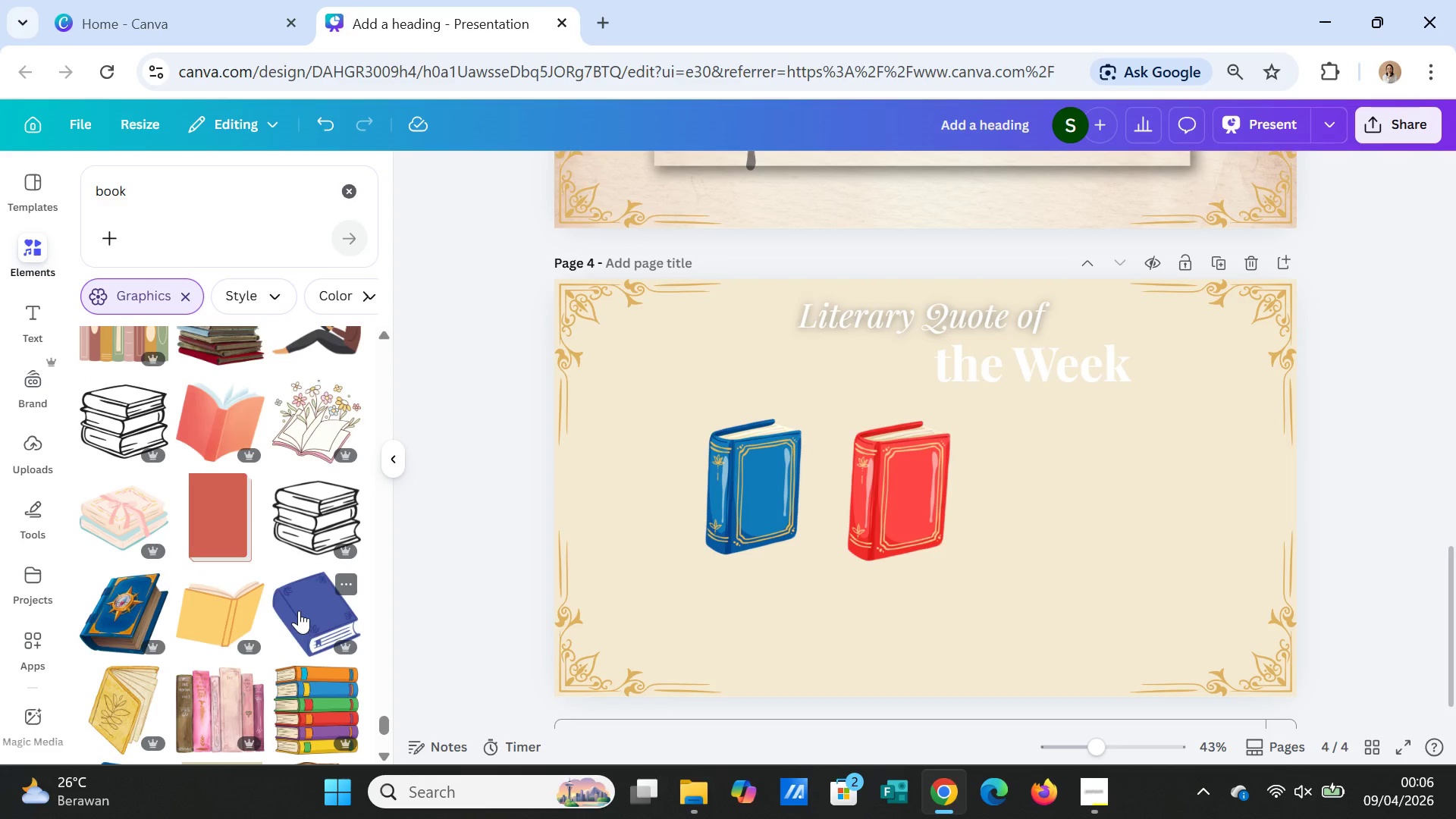 
scroll: coordinate [298, 610], scroll_direction: down, amount: 2.0
 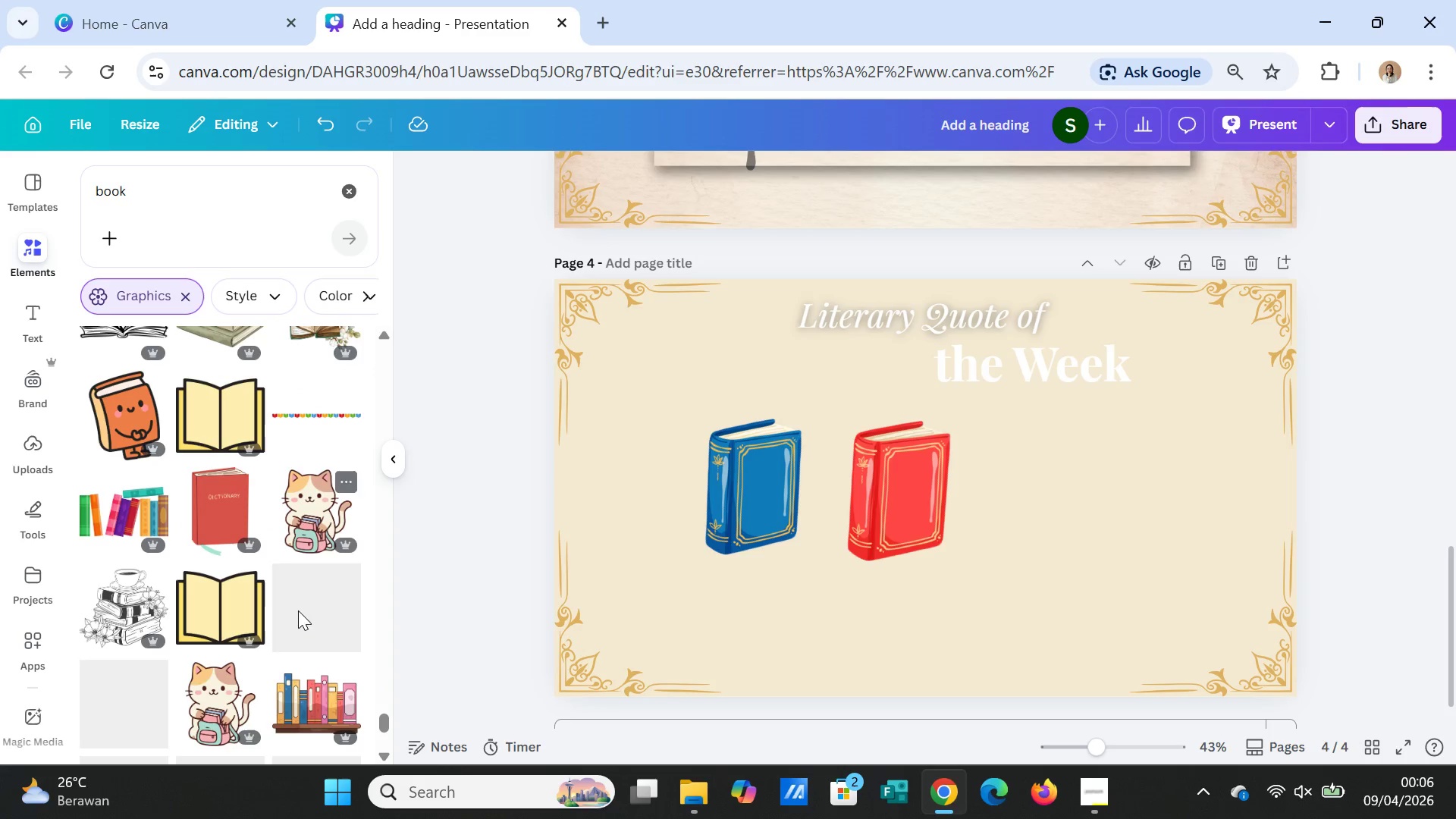 
left_click([207, 496])
 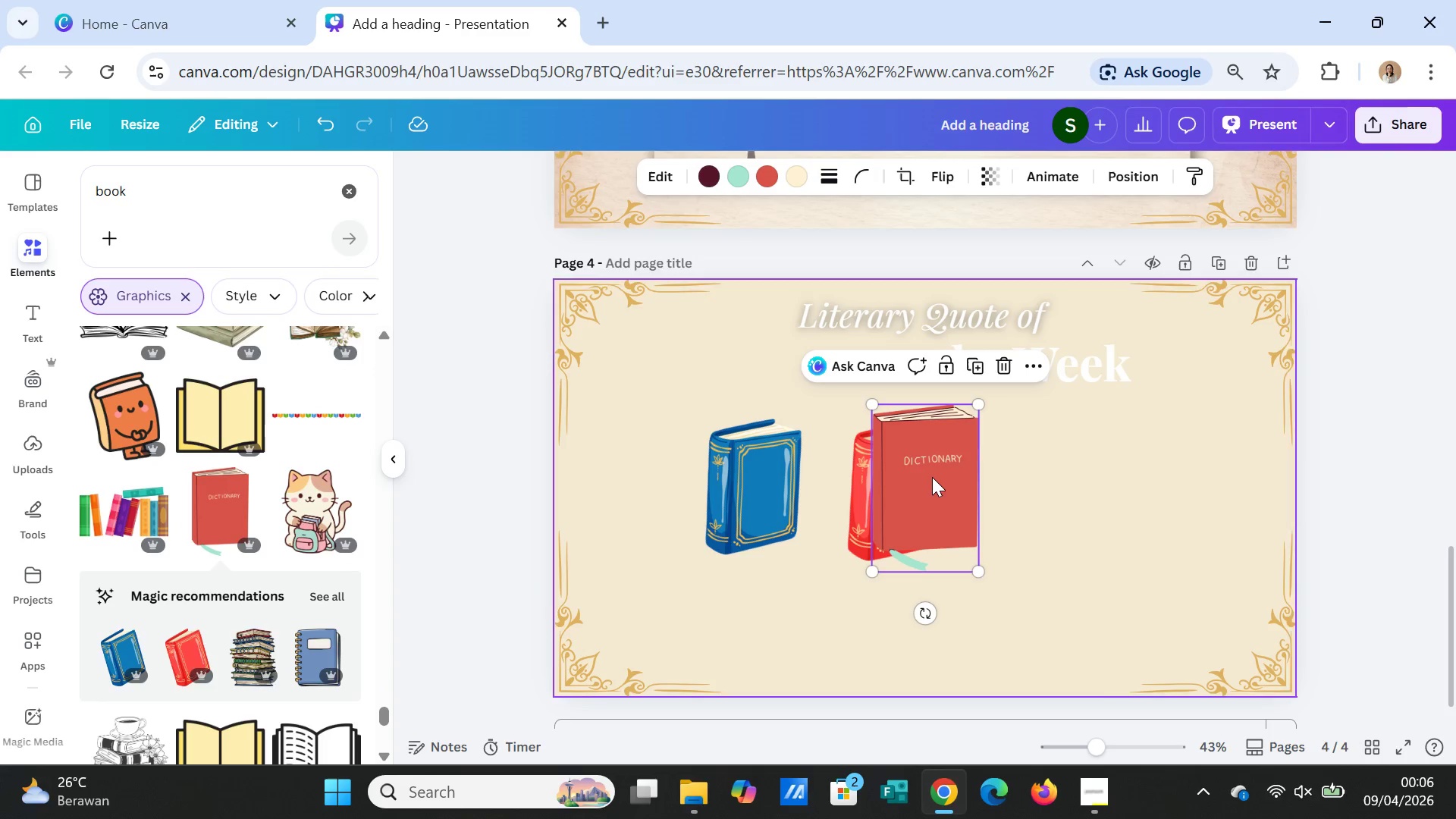 
left_click_drag(start_coordinate=[925, 481], to_coordinate=[1016, 482])
 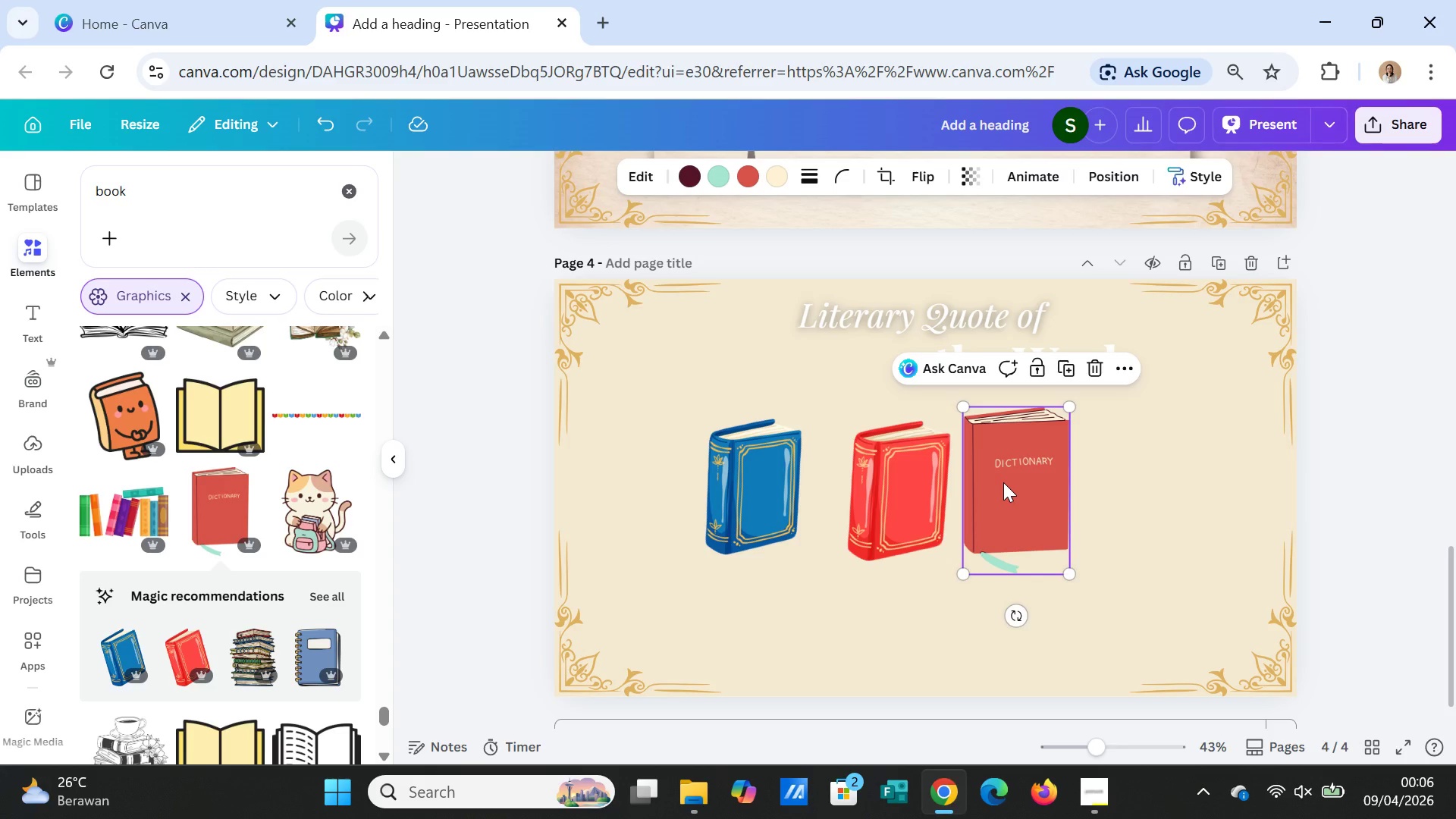 
key(Delete)
 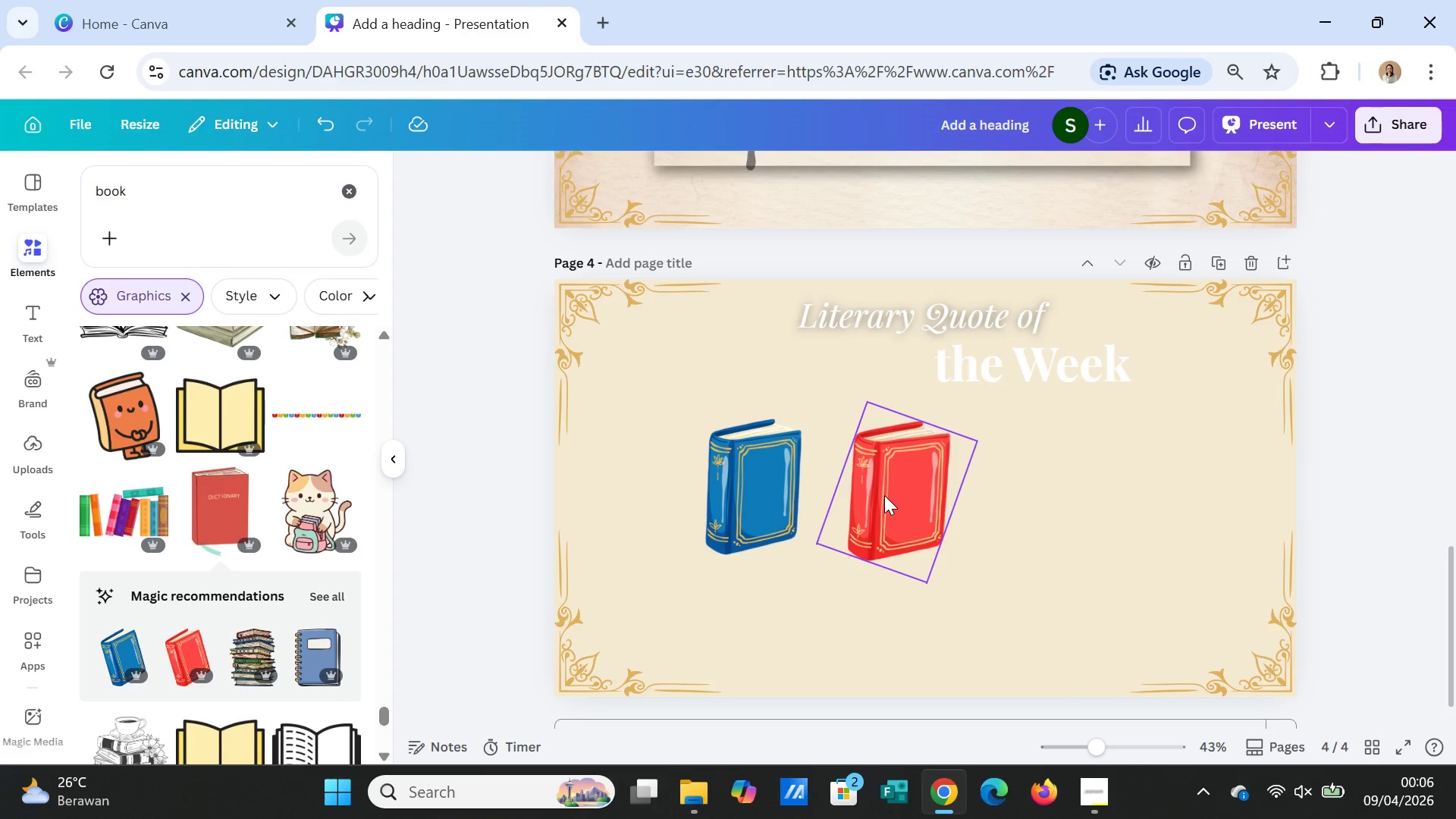 
left_click([884, 495])
 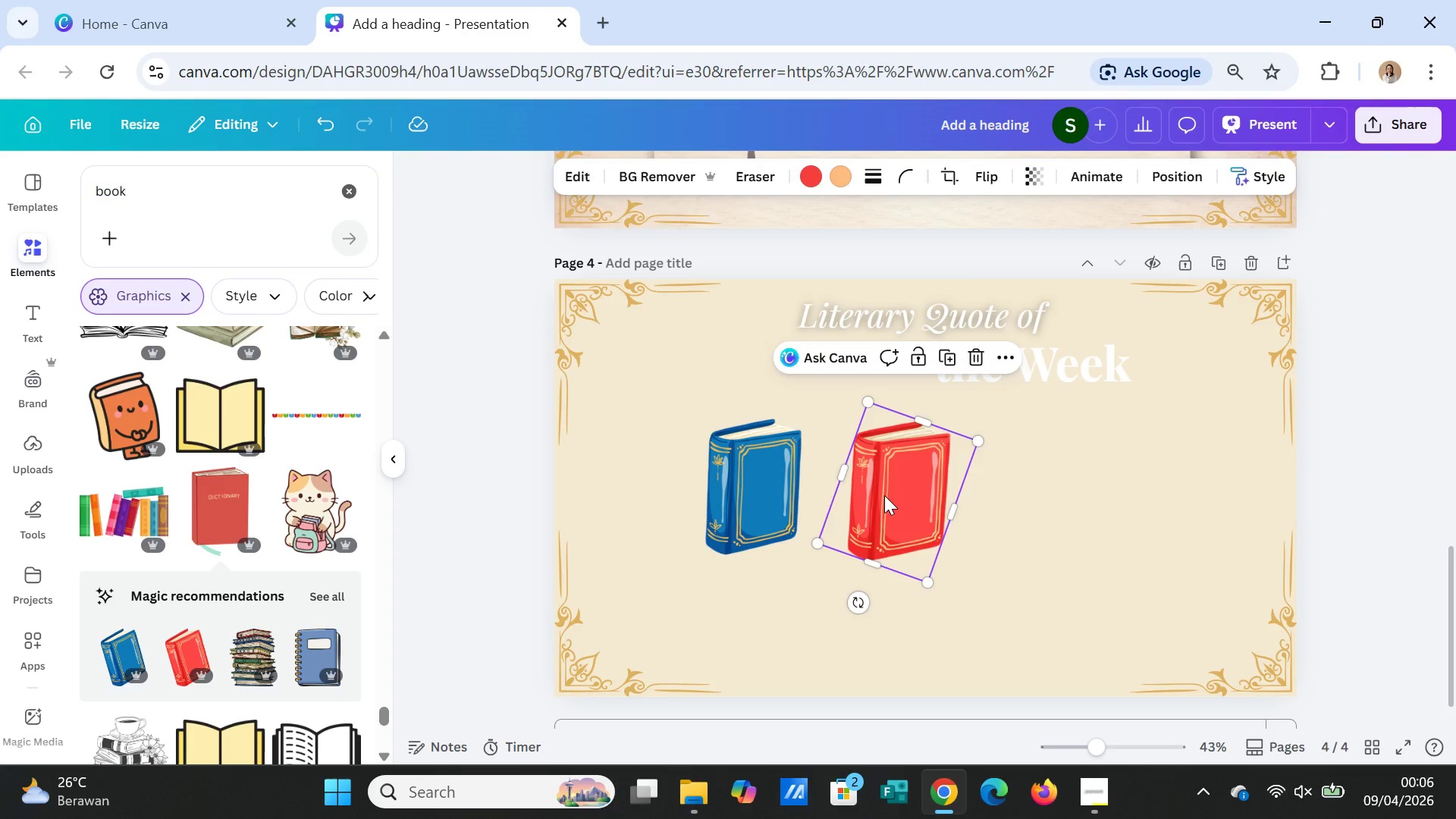 
key(Control+D)
 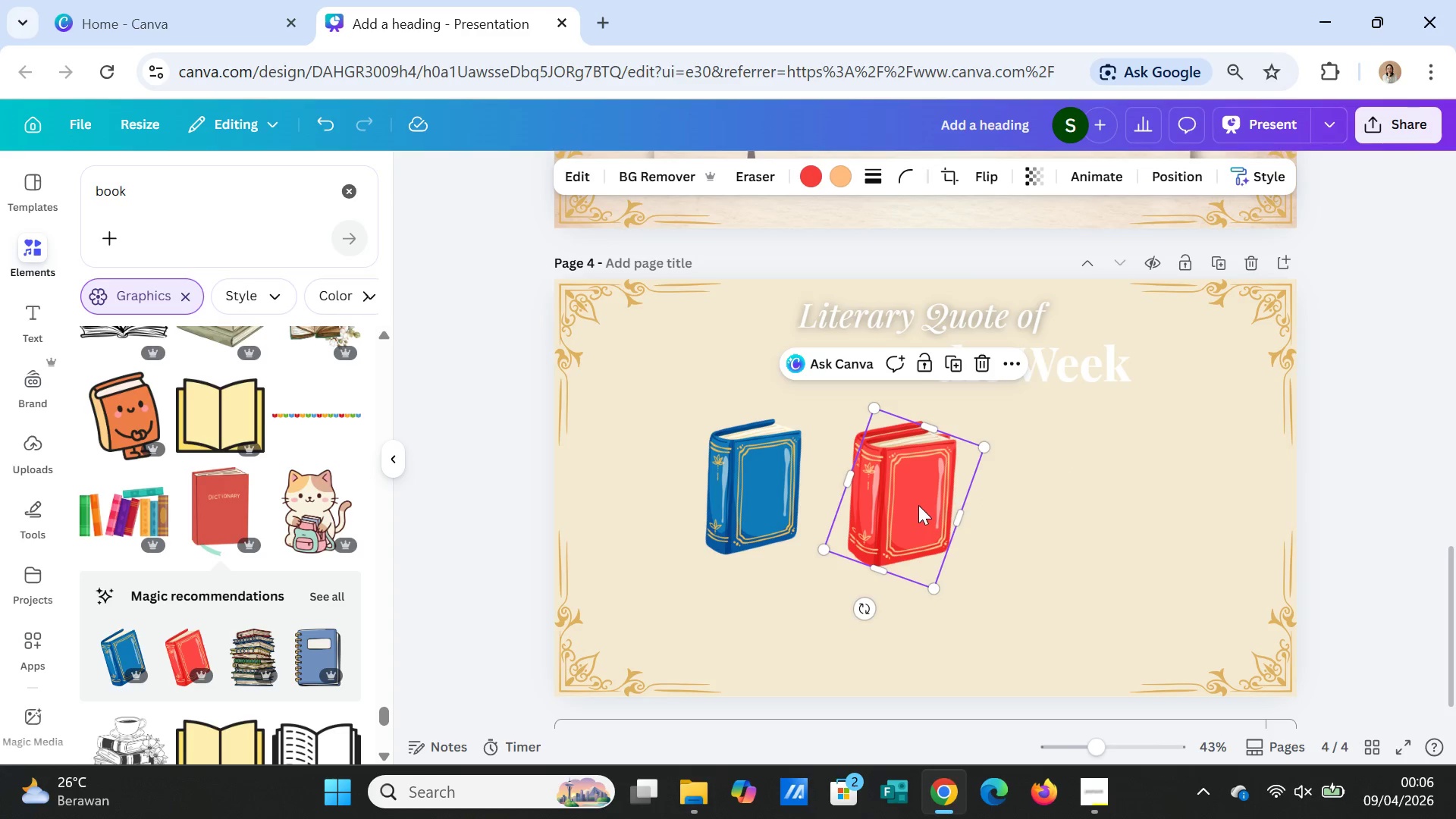 
left_click_drag(start_coordinate=[918, 505], to_coordinate=[1059, 500])
 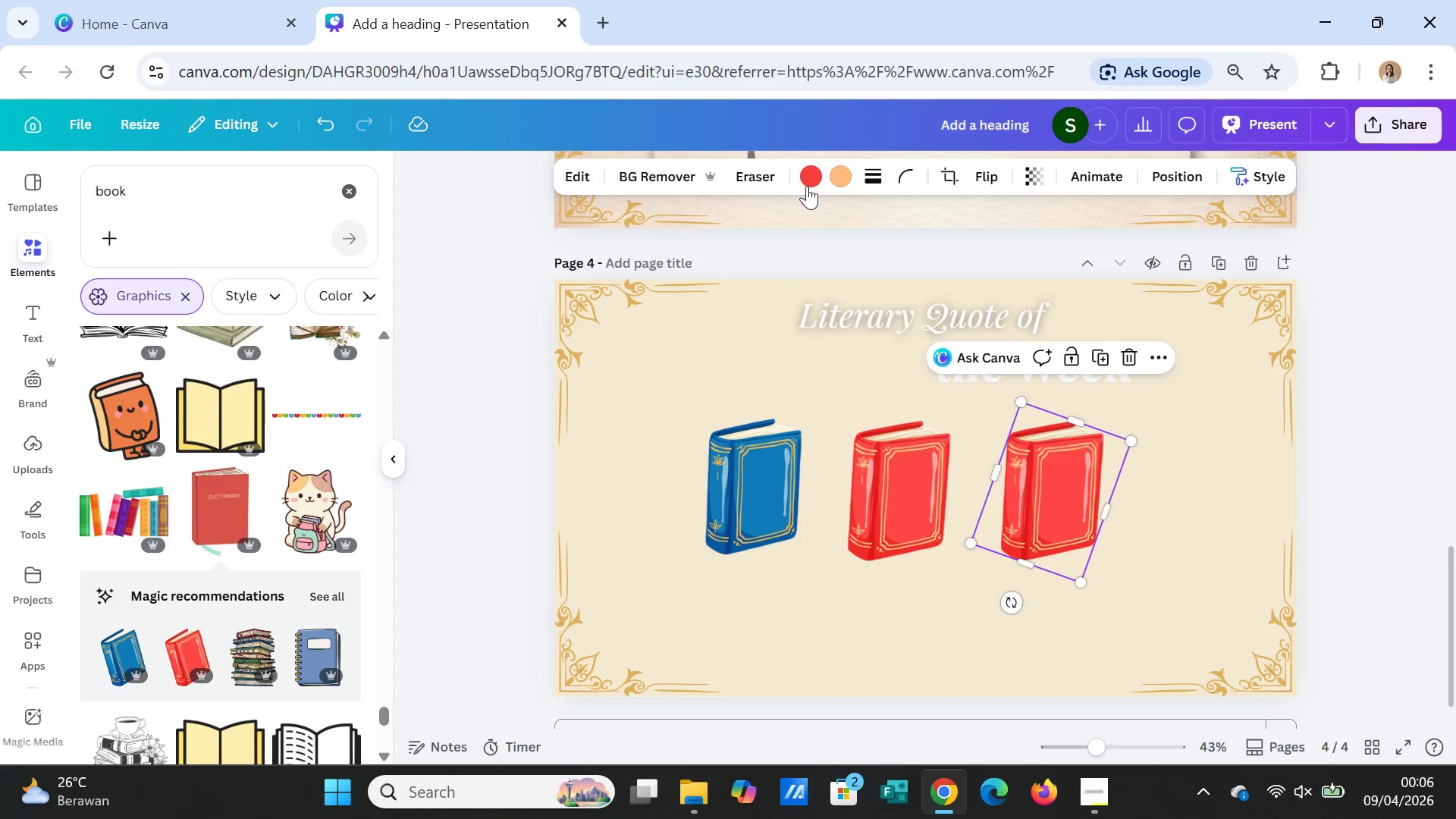 
left_click([808, 180])
 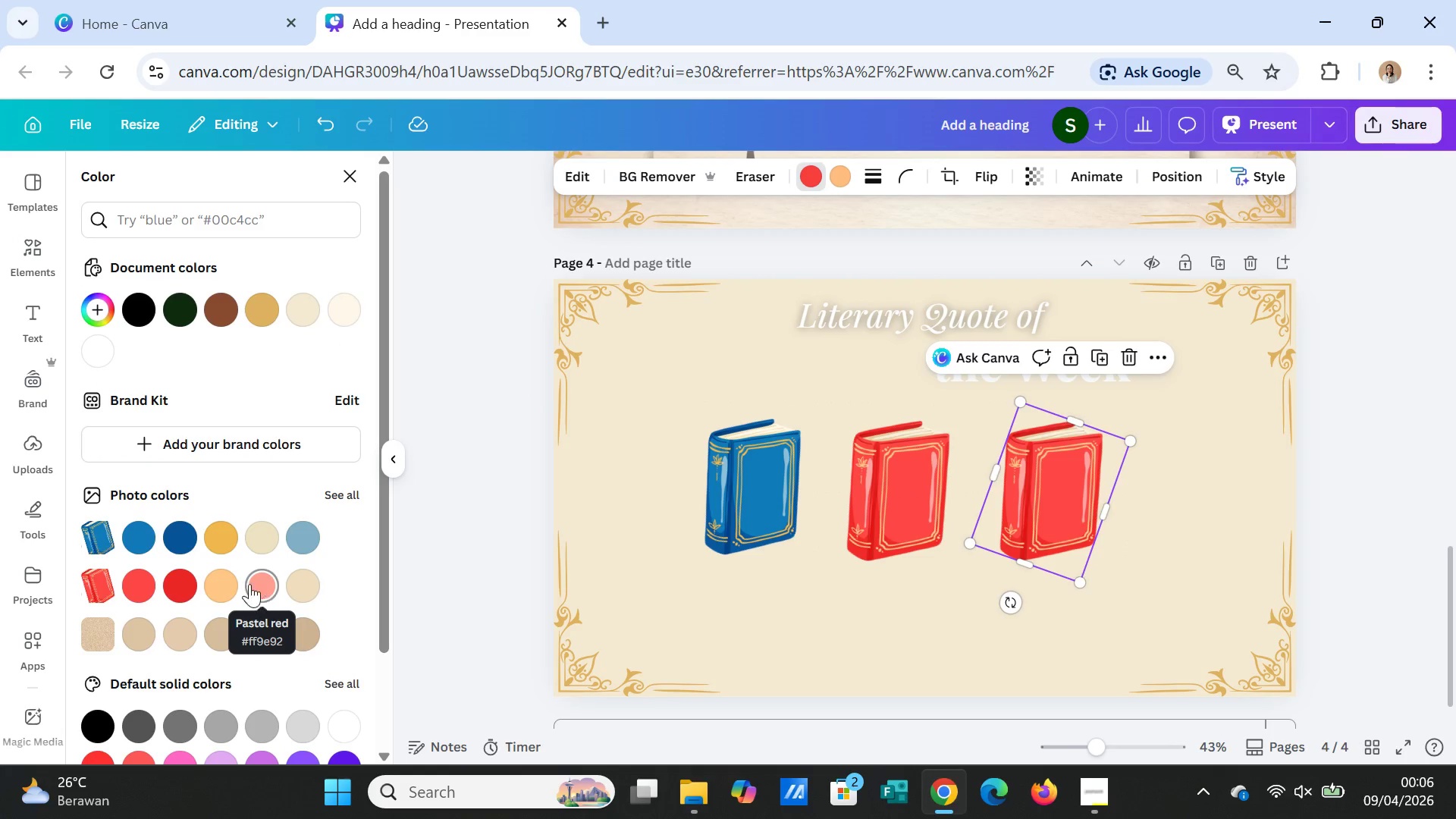 
scroll: coordinate [207, 672], scroll_direction: down, amount: 1.0
 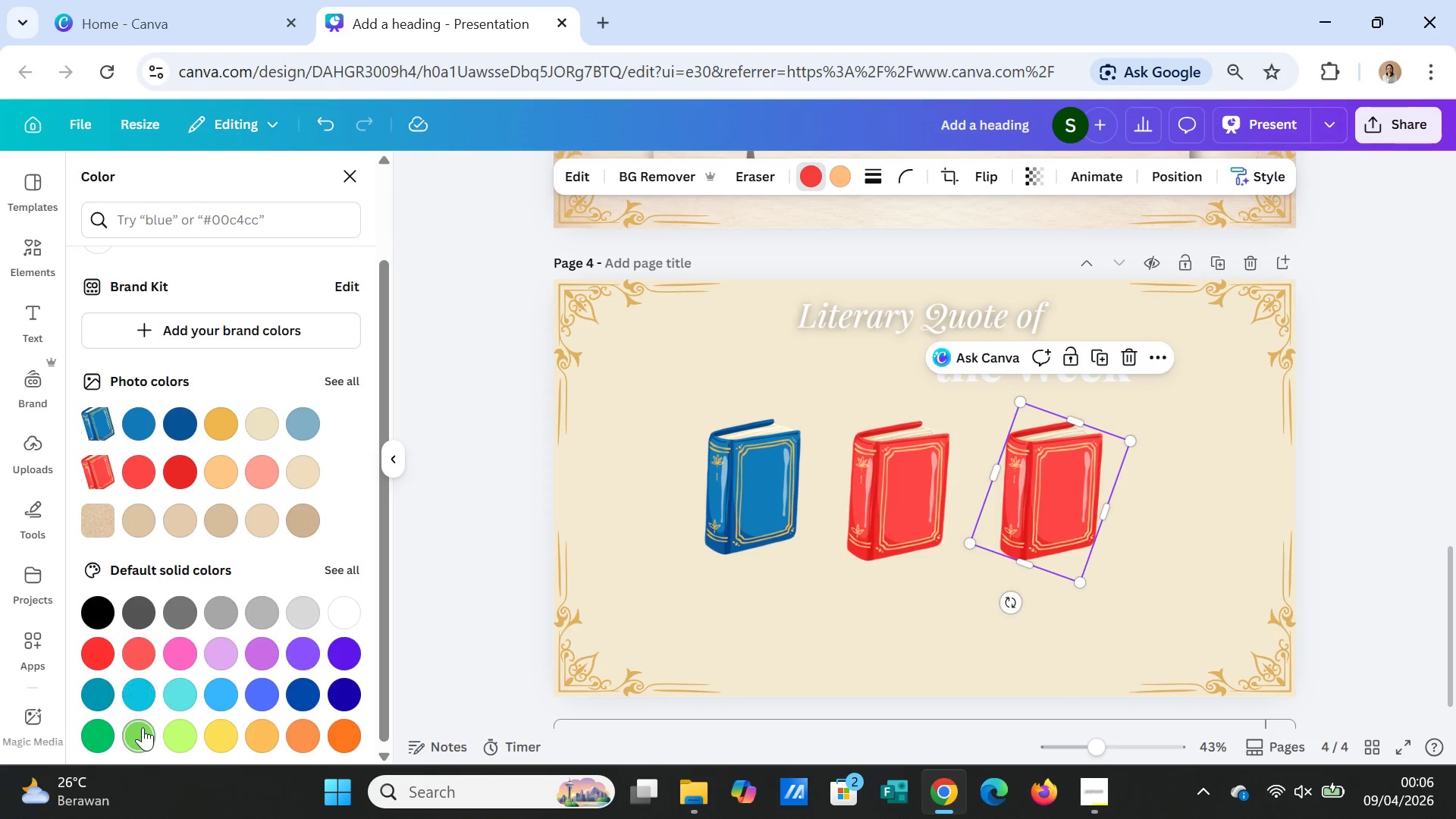 
left_click([143, 727])
 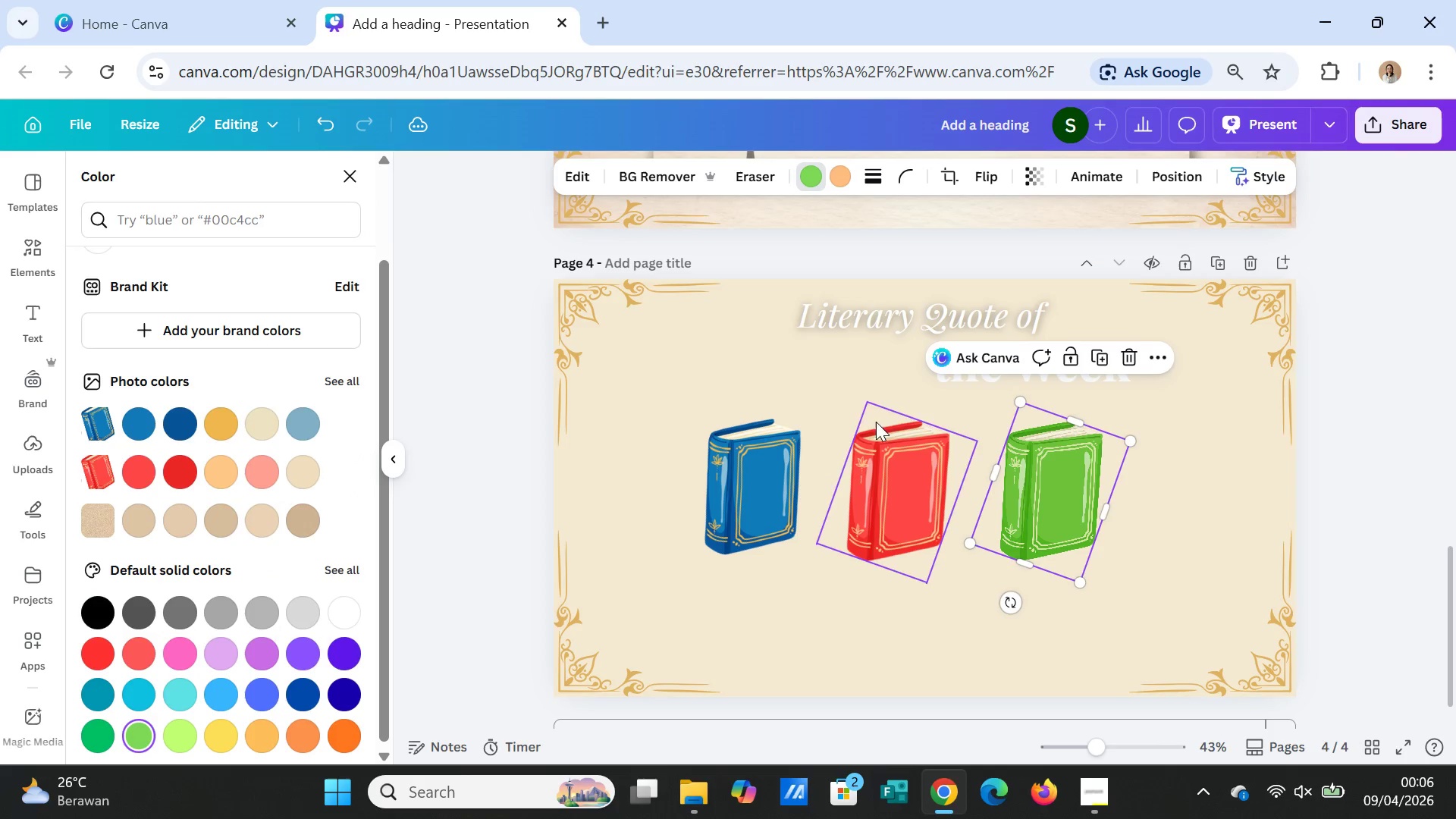 
left_click([818, 352])
 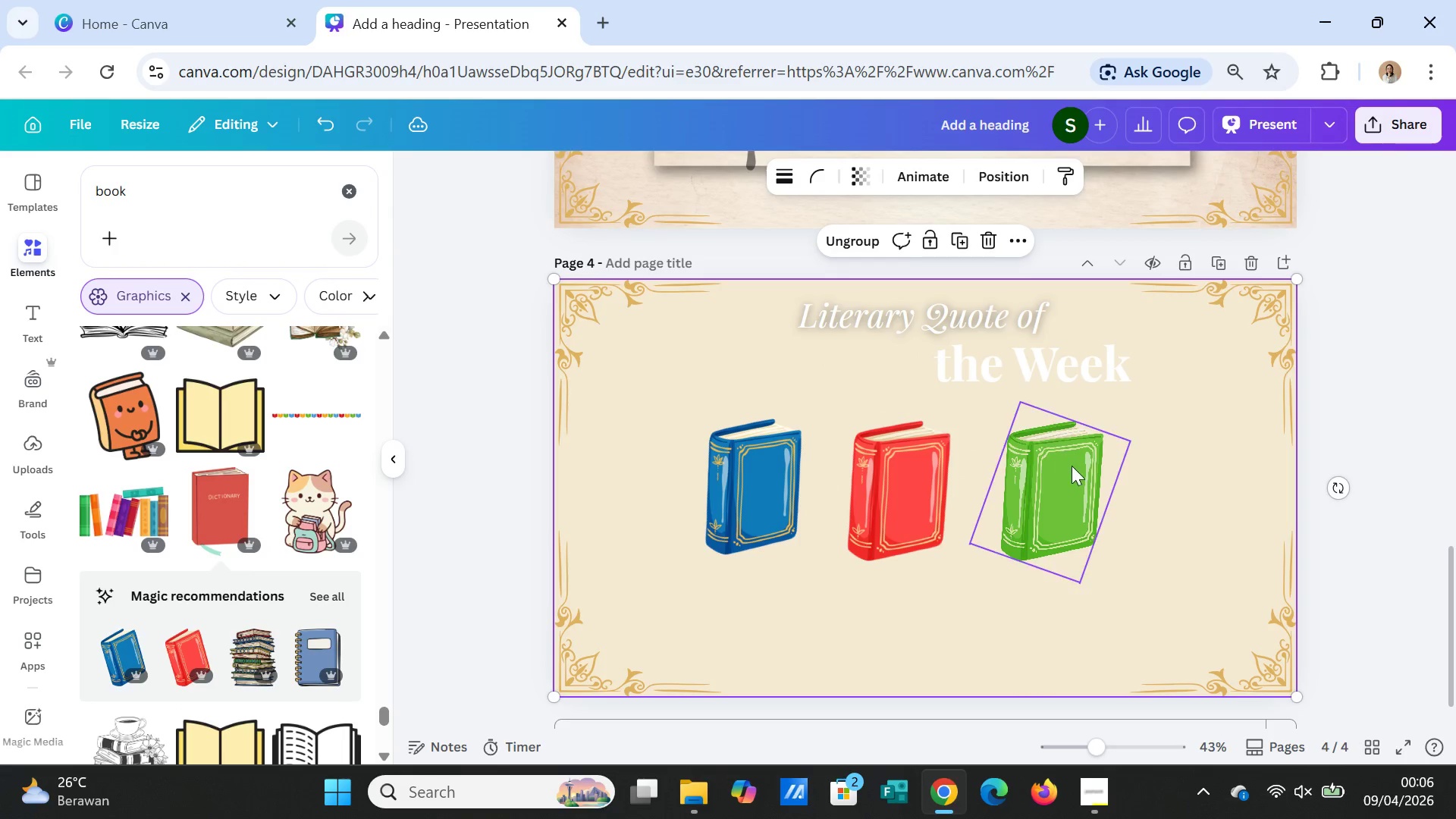 
left_click([1153, 479])
 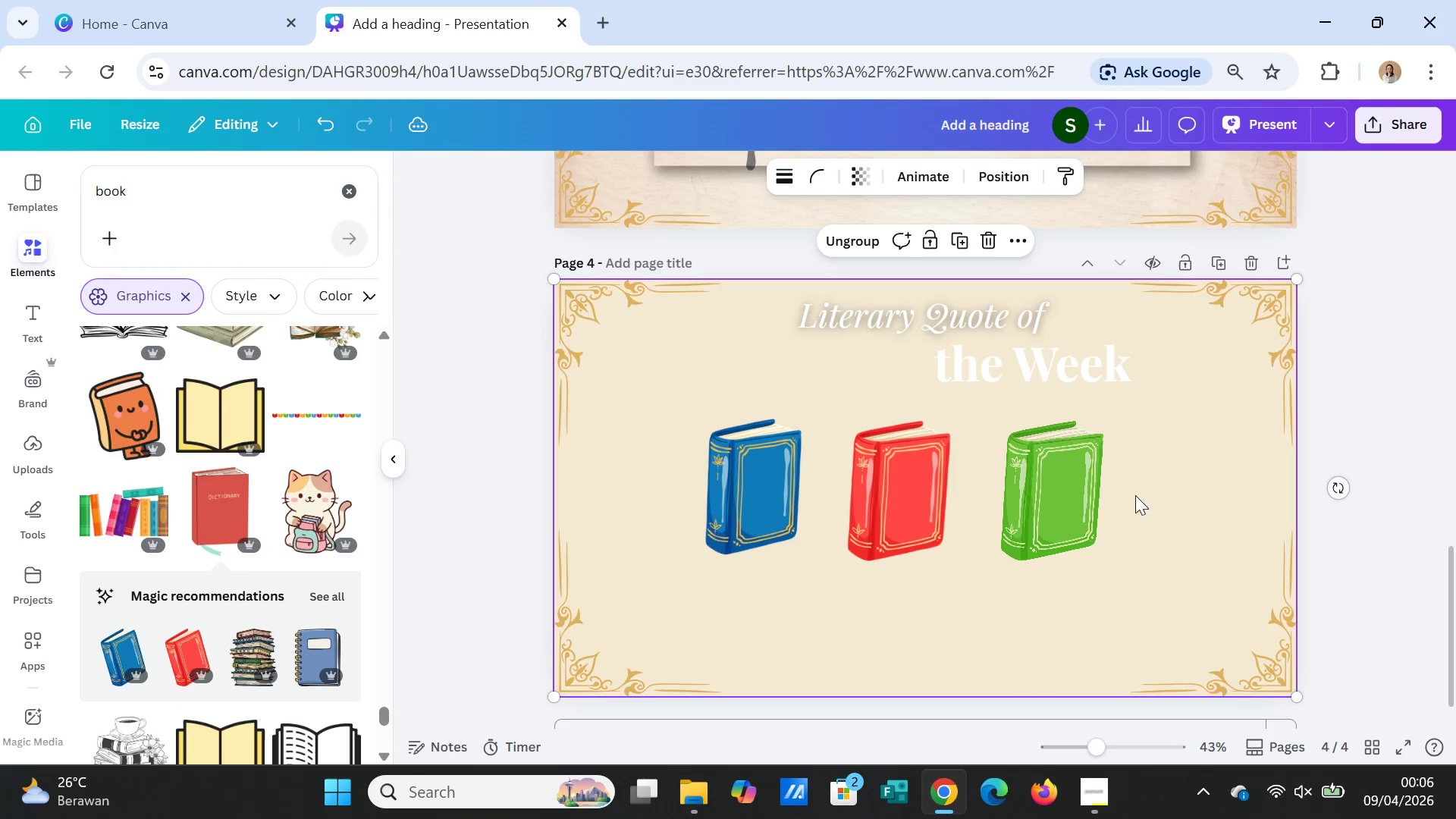 
left_click([1080, 506])
 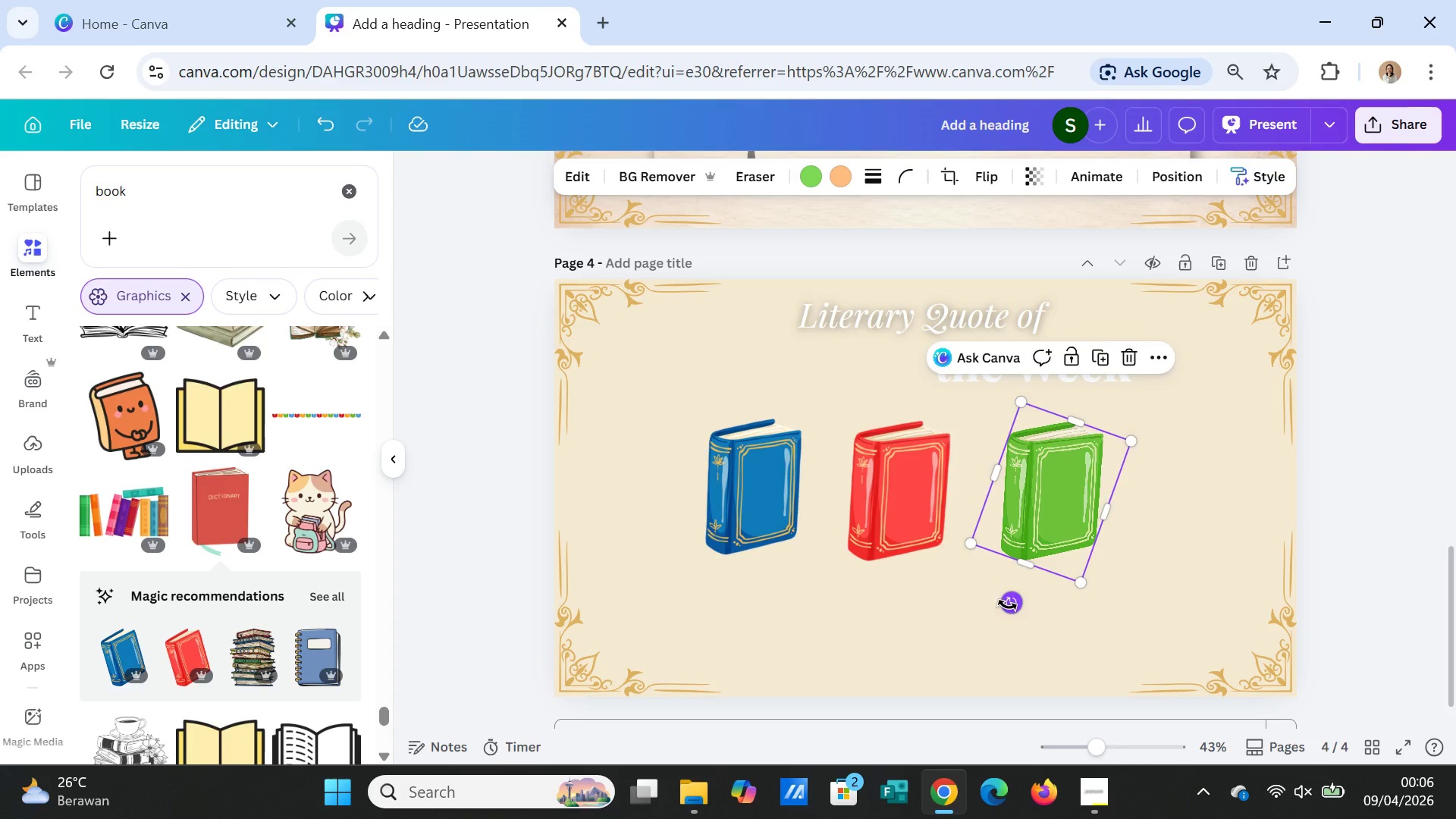 
left_click_drag(start_coordinate=[1006, 606], to_coordinate=[1012, 608])
 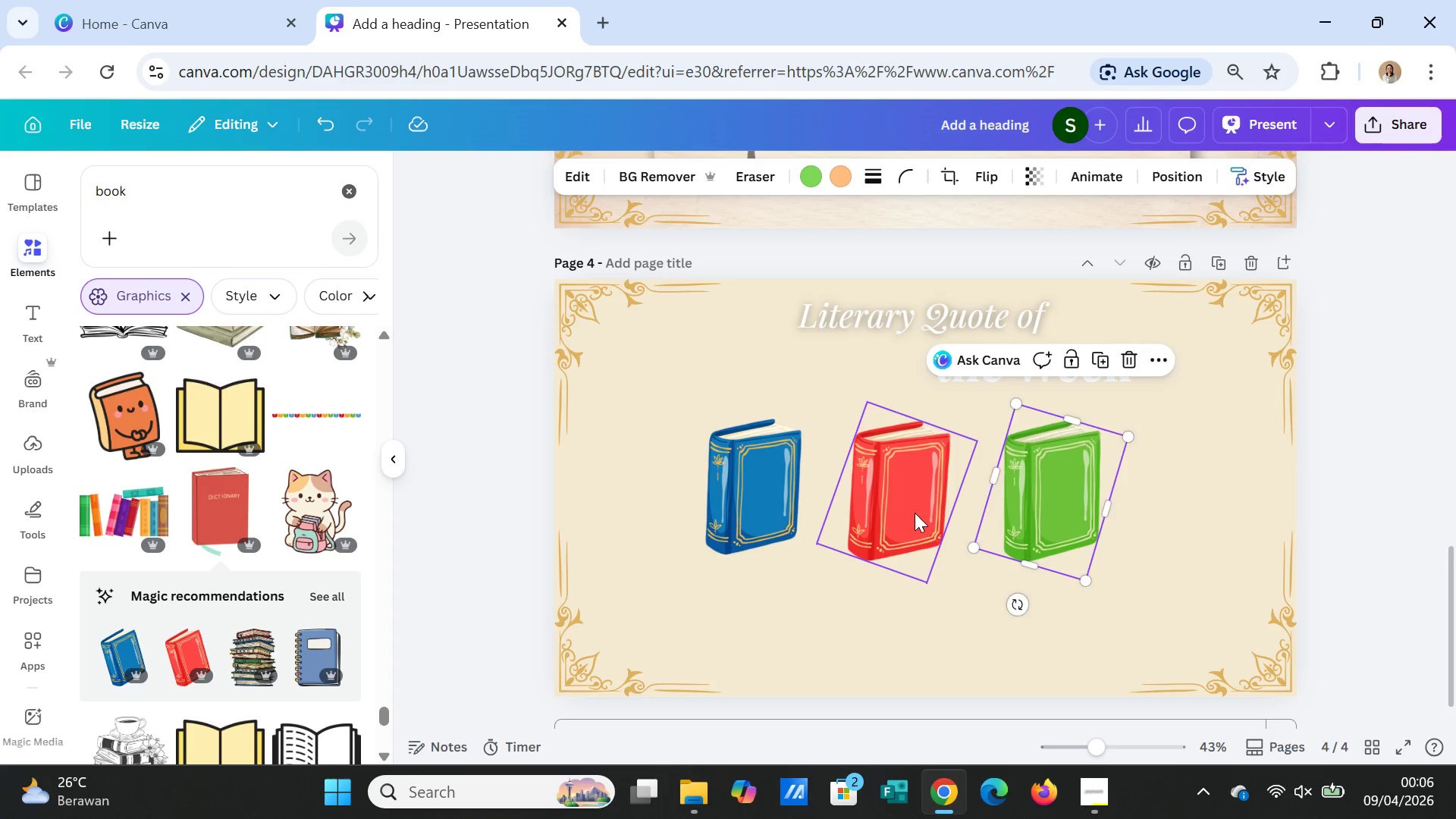 
left_click([915, 513])
 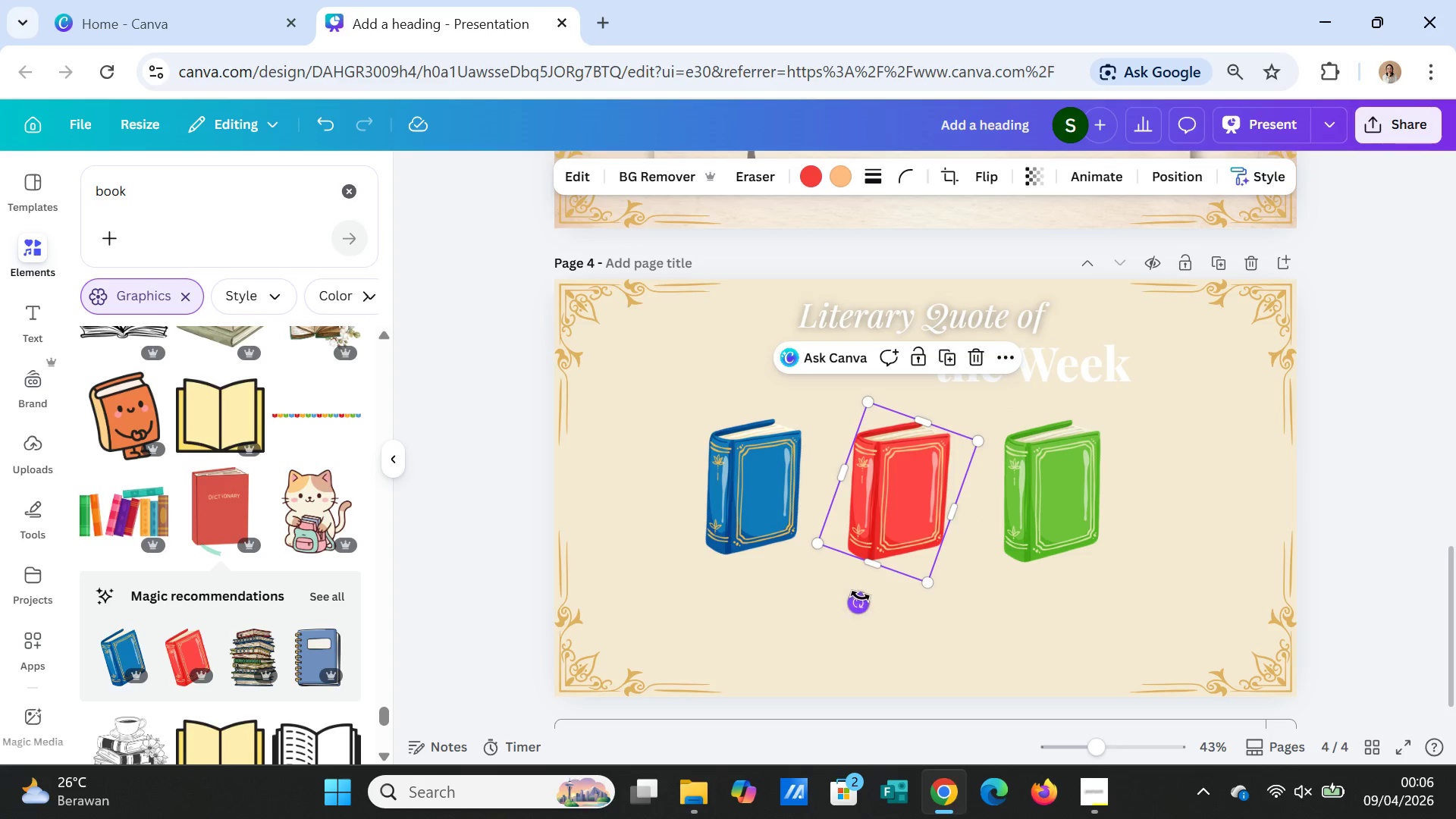 
left_click_drag(start_coordinate=[860, 596], to_coordinate=[864, 605])
 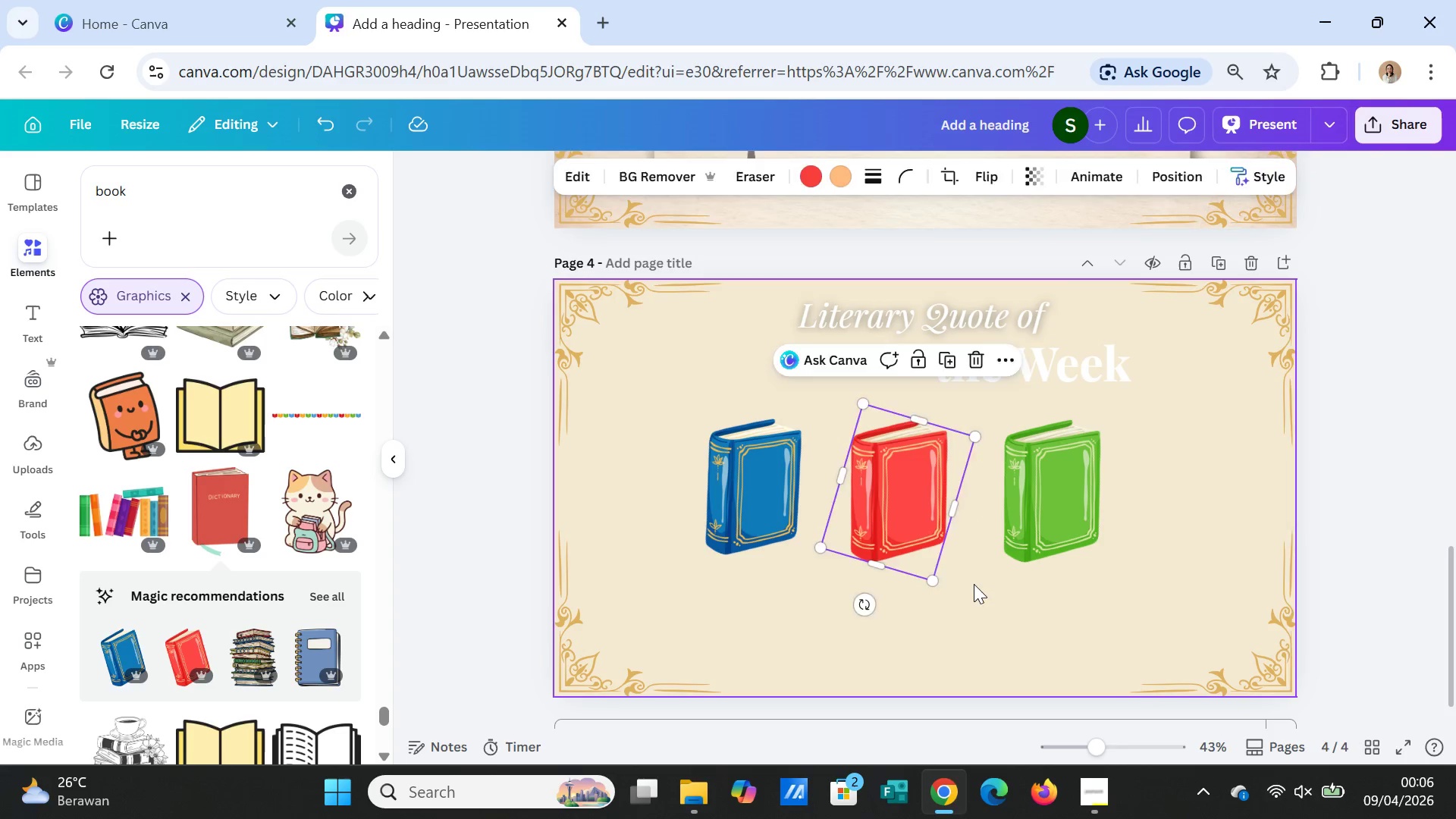 
left_click([974, 584])
 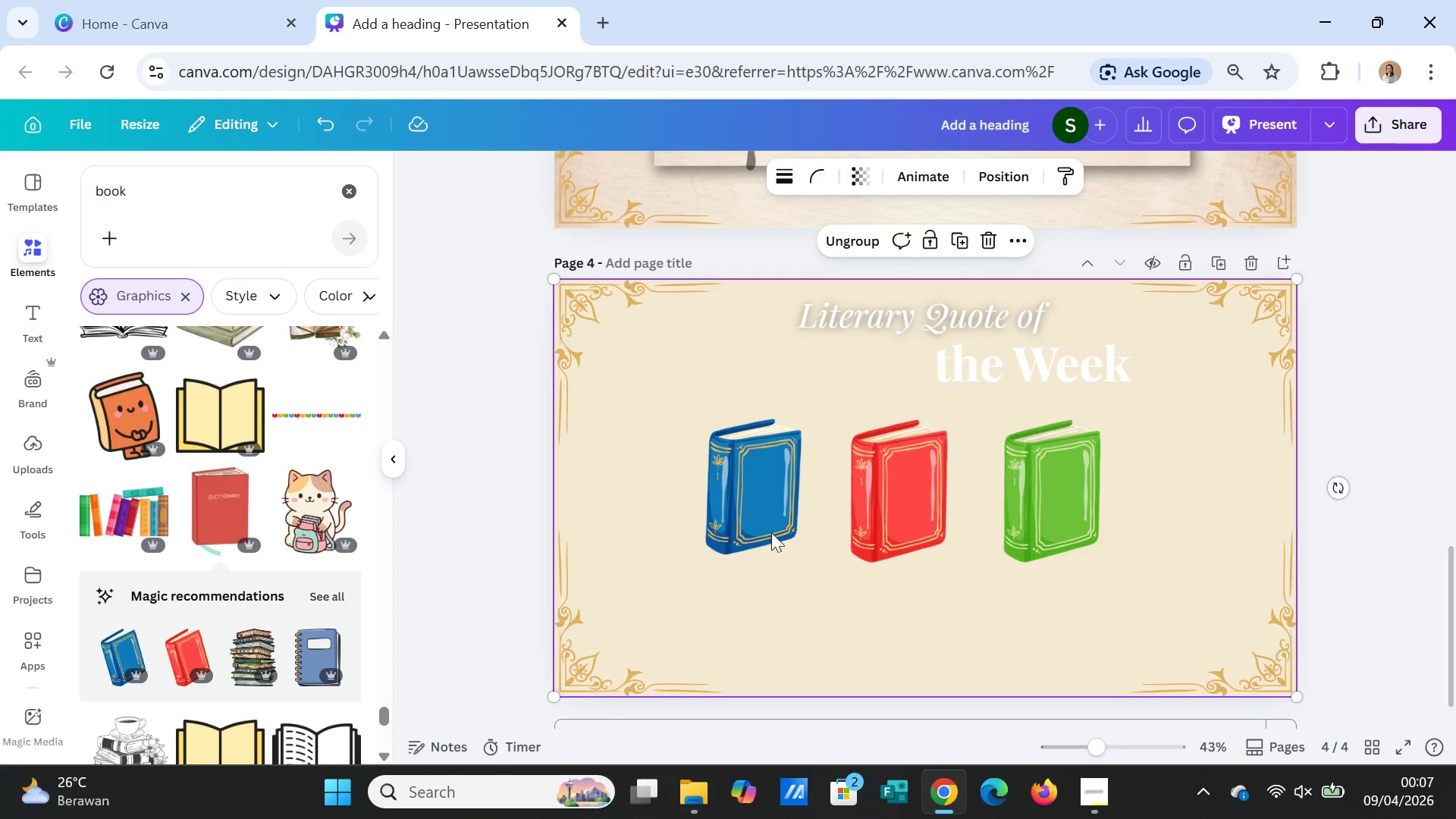 
left_click([756, 519])
 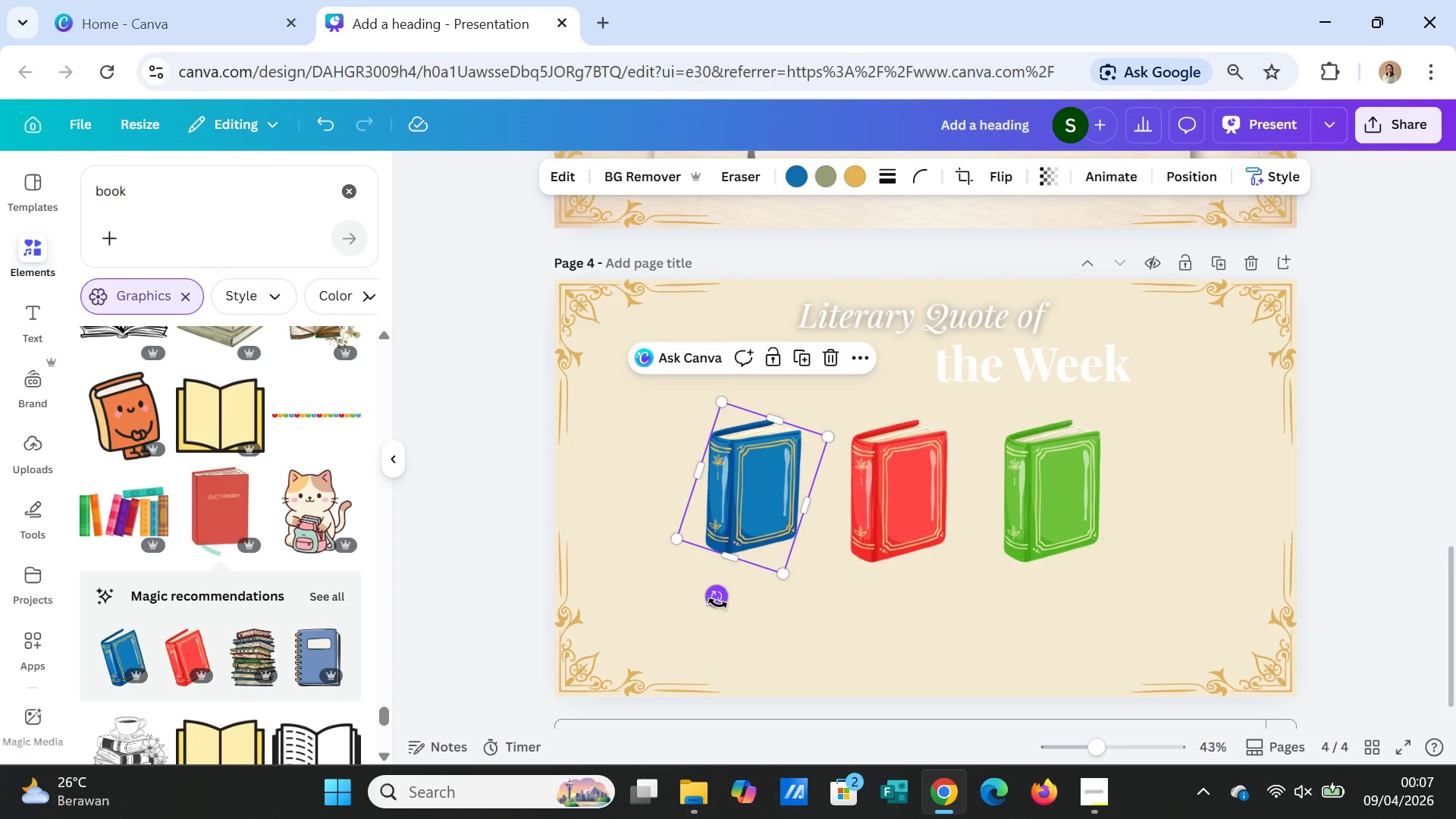 
left_click_drag(start_coordinate=[717, 603], to_coordinate=[723, 609])
 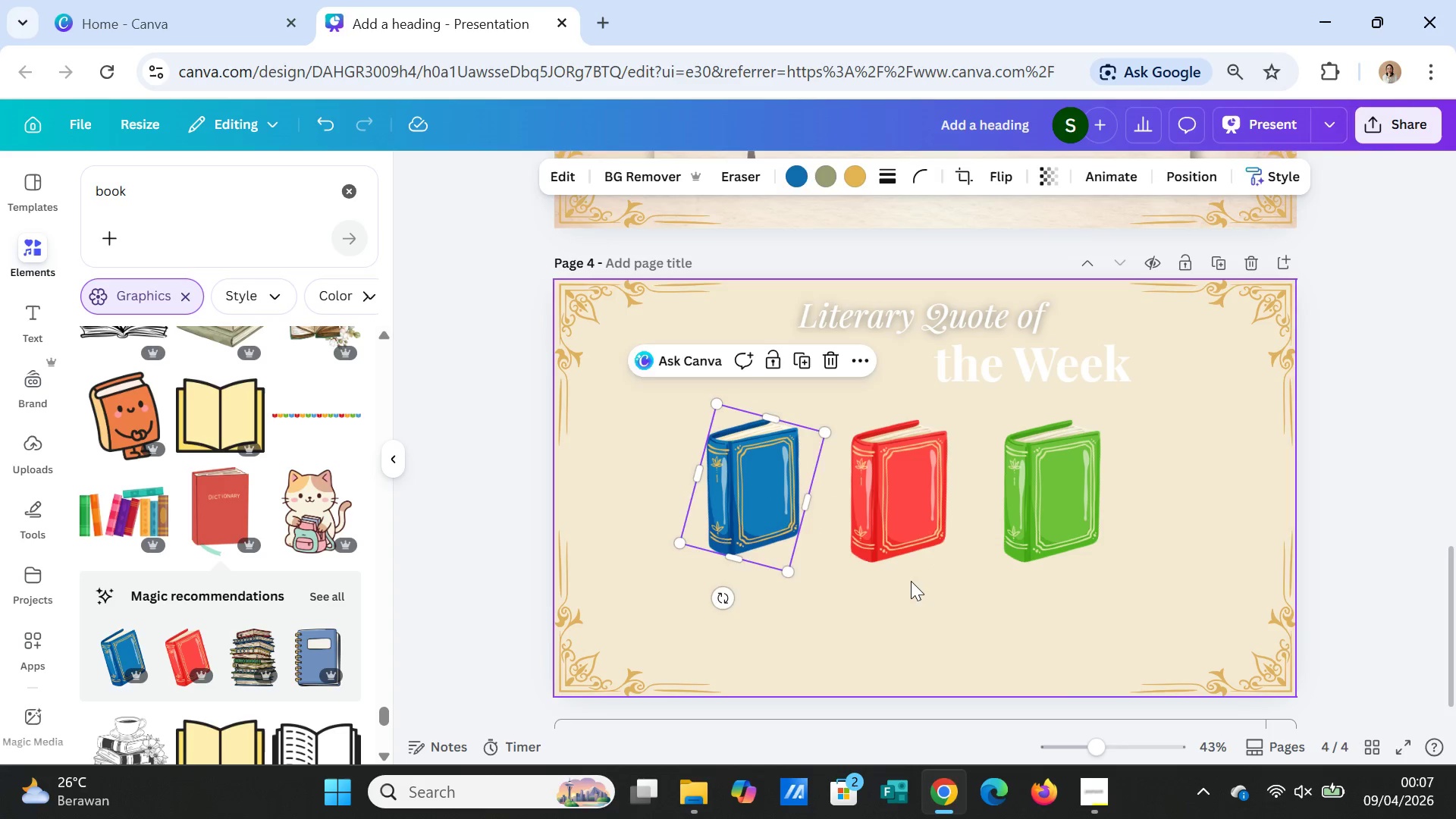 
left_click([911, 581])
 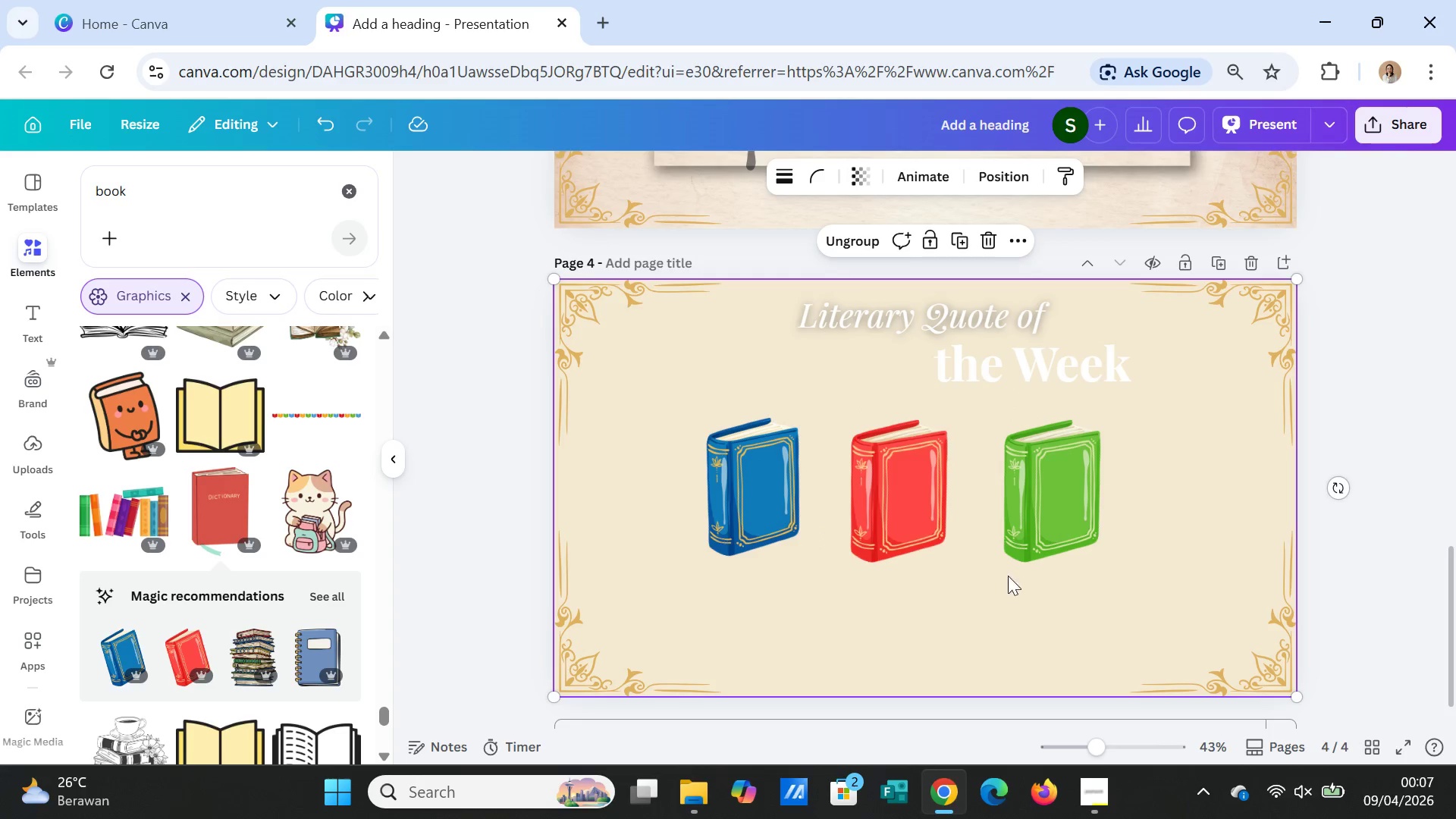 
wait(15.64)
 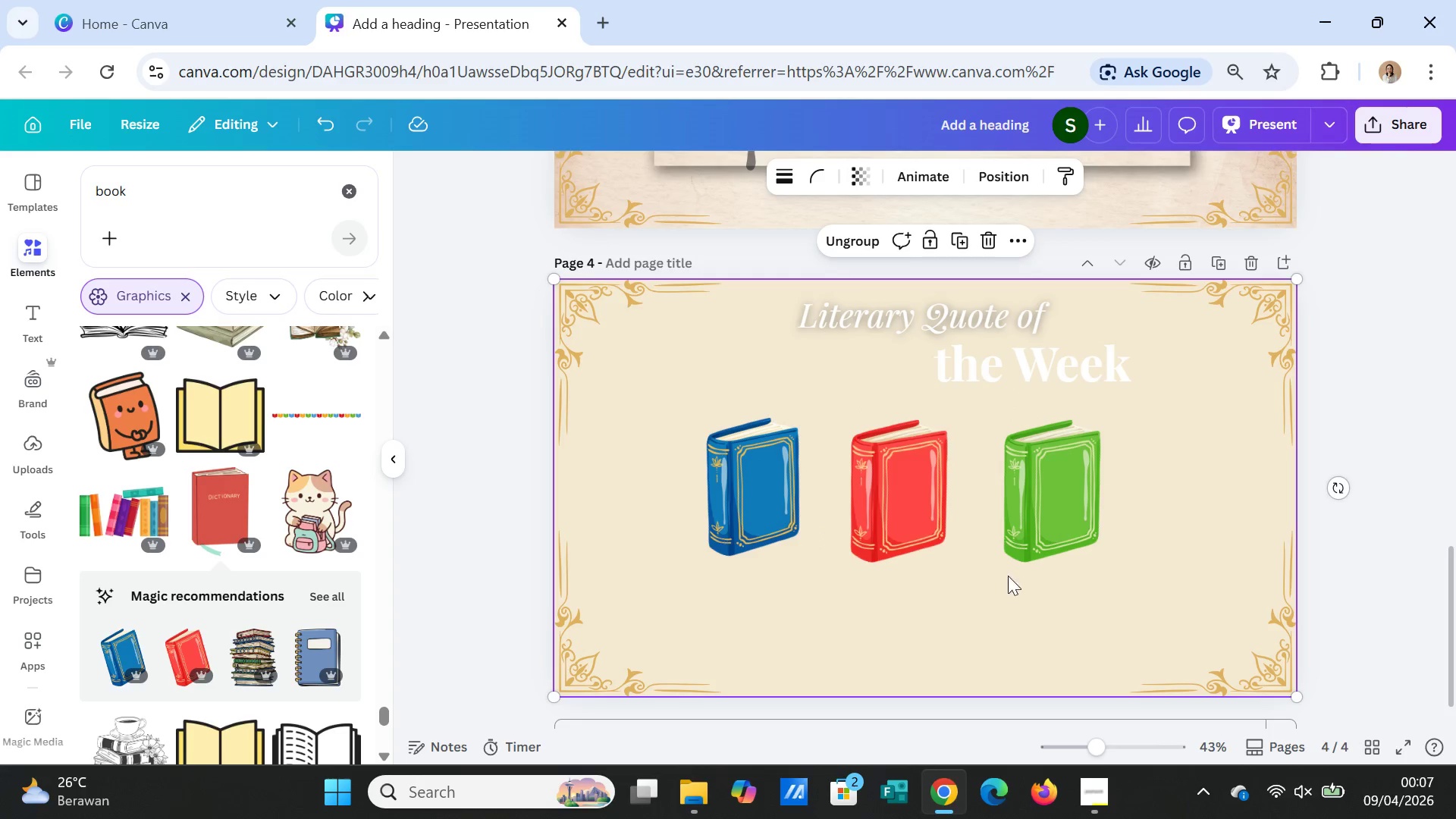 
double_click([993, 318])
 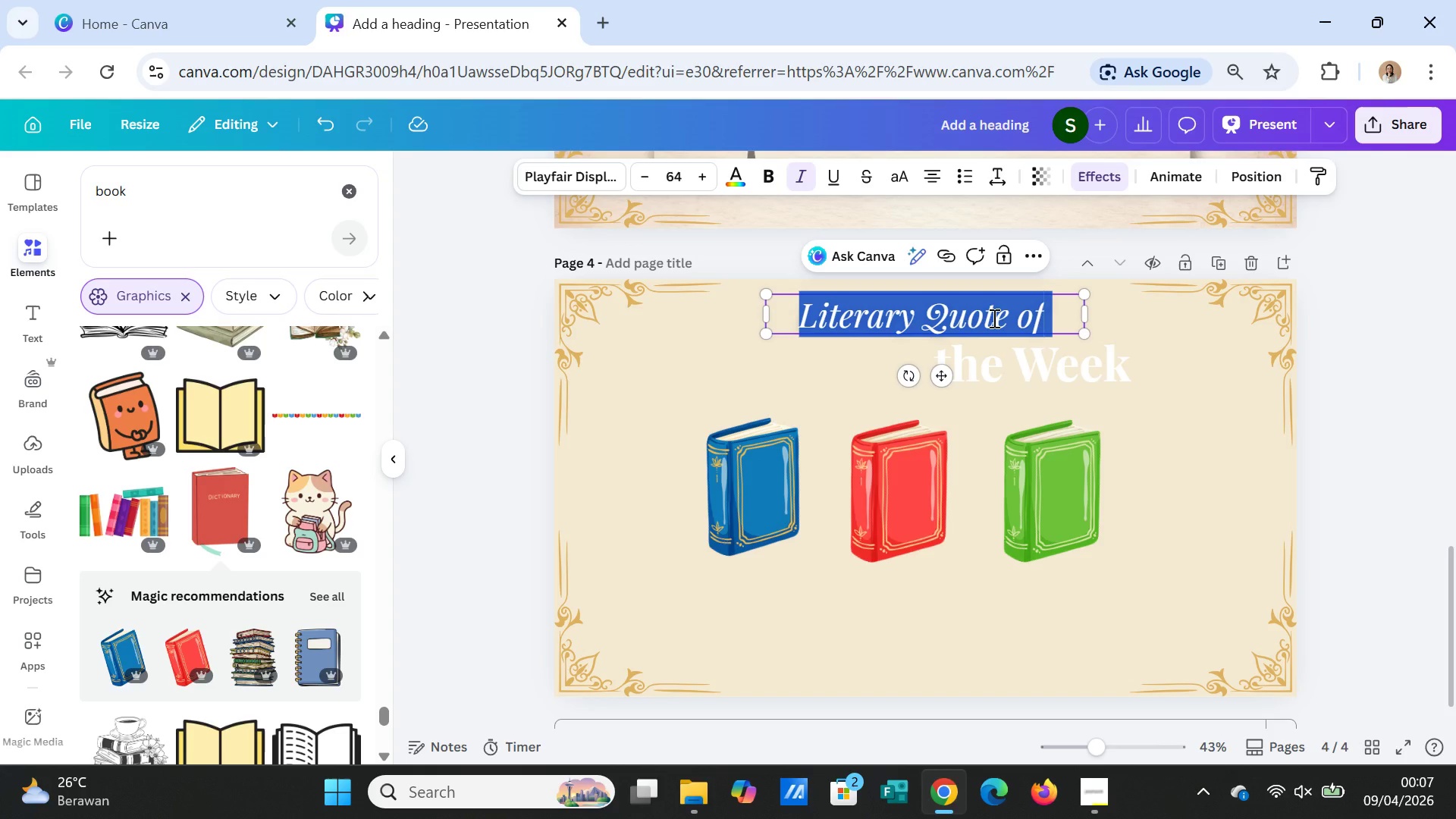 
wait(10.88)
 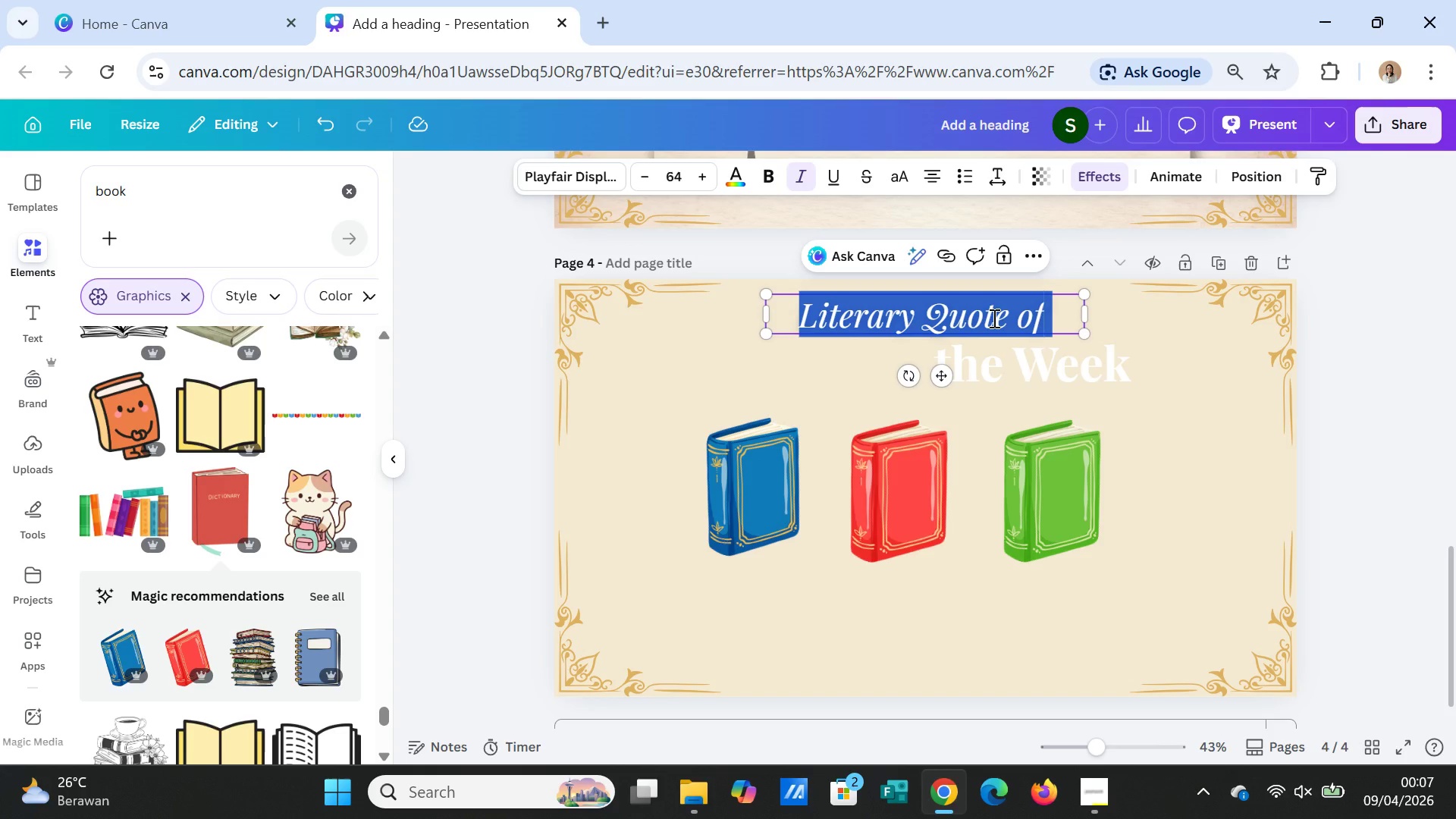 
type(New)
 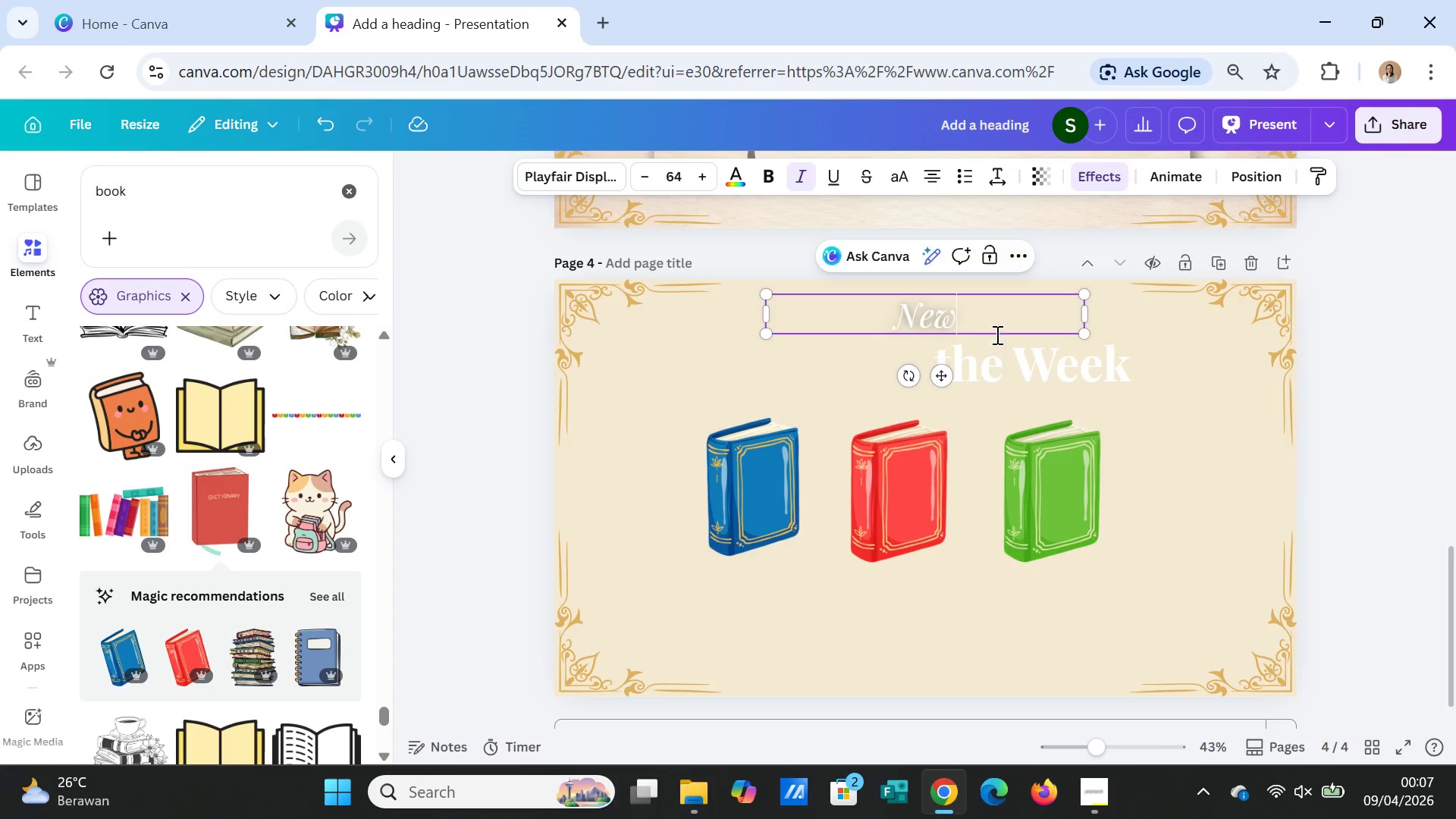 
double_click([1002, 353])
 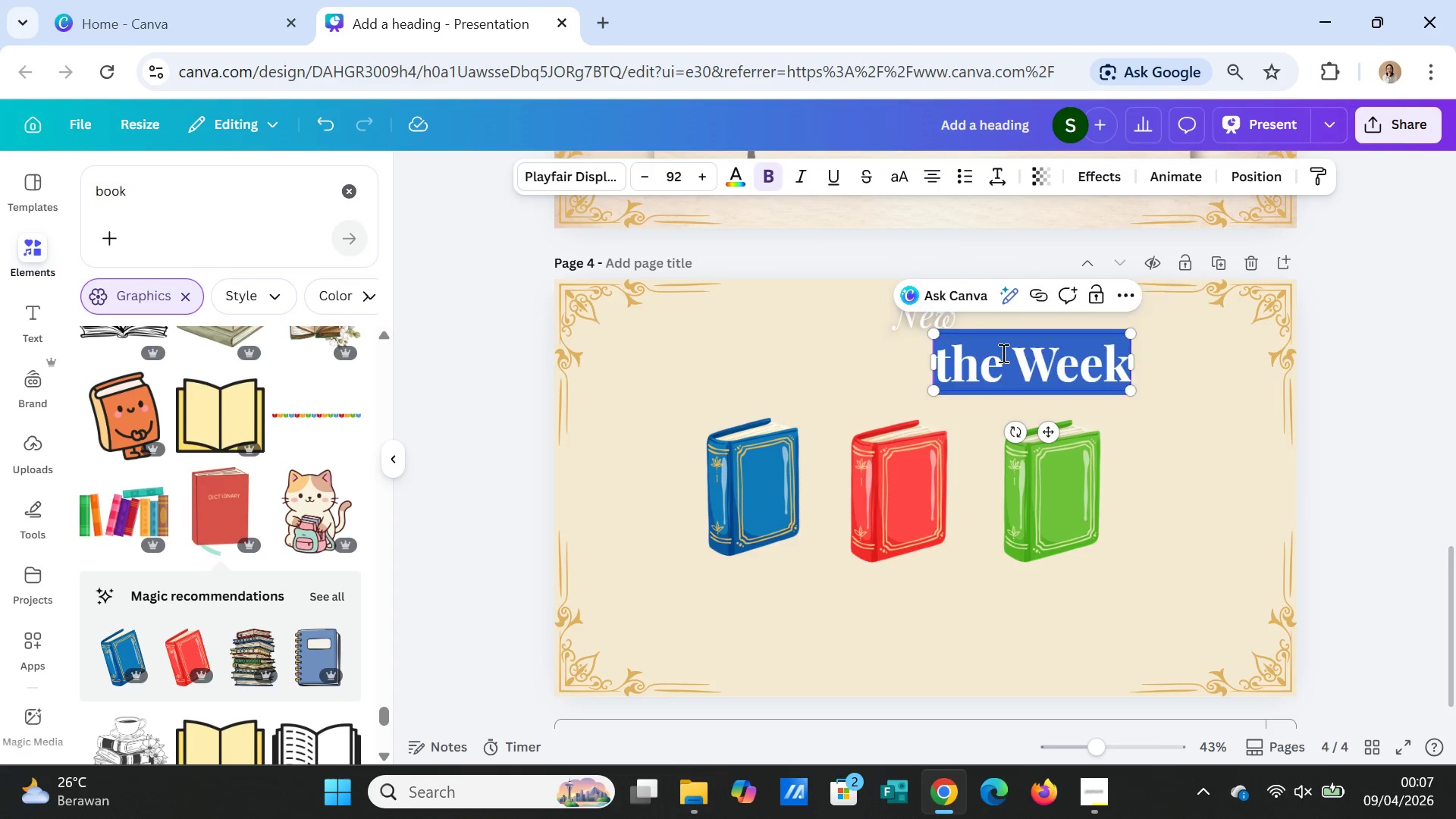 
triple_click([1002, 353])
 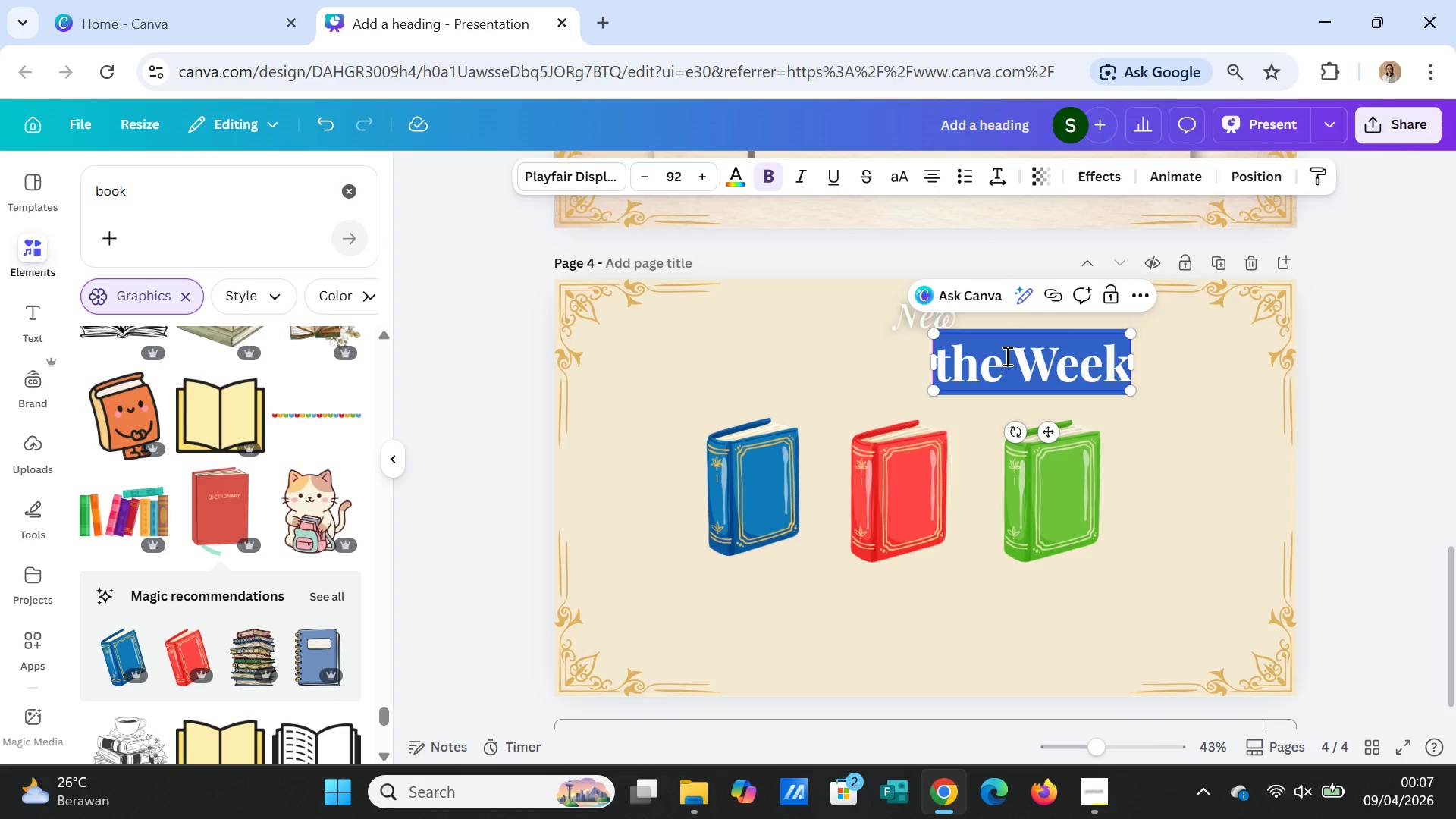 
type(Ari)
key(Backspace)
type(rivals)
 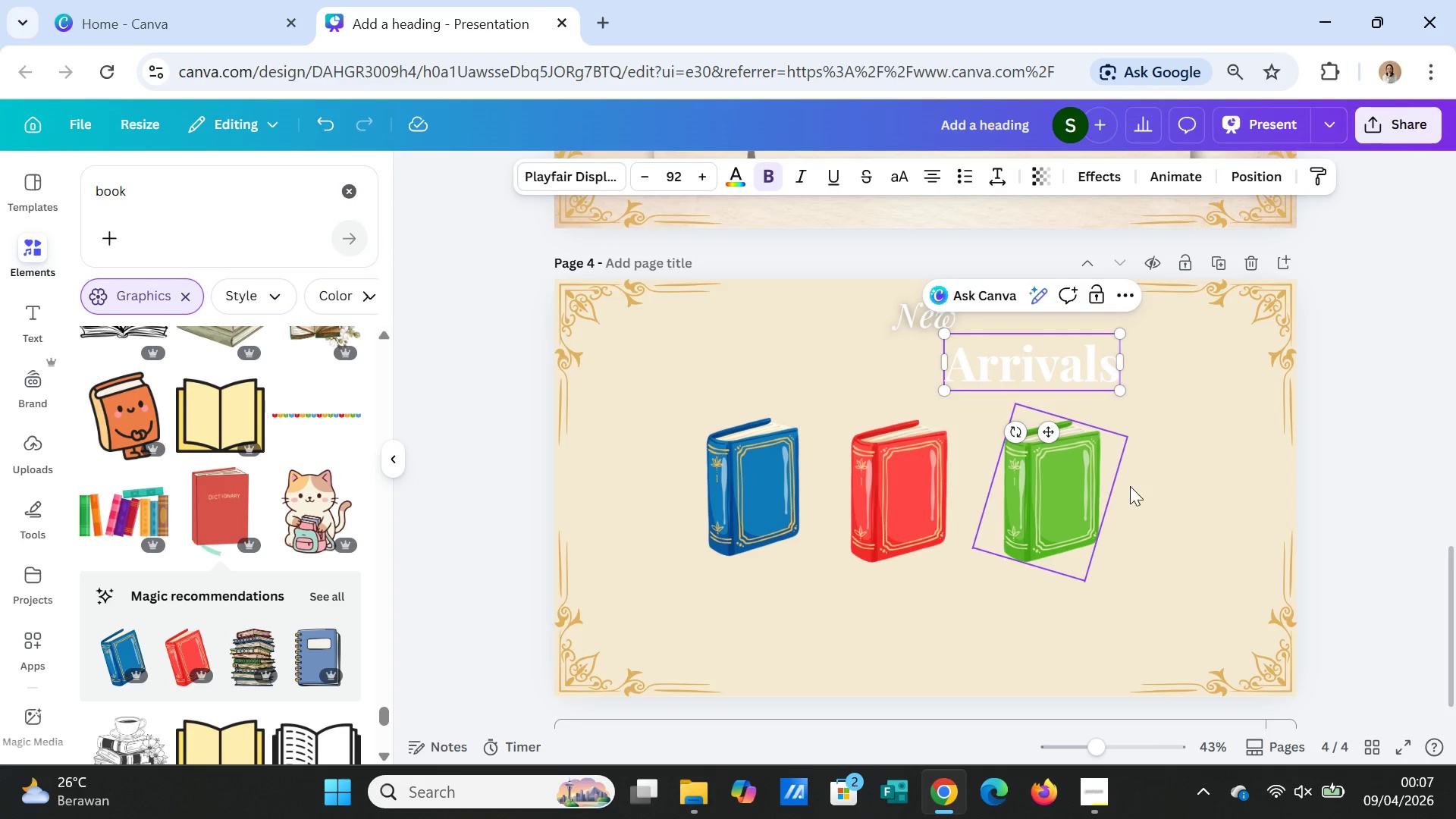 
left_click_drag(start_coordinate=[1171, 463], to_coordinate=[936, 314])
 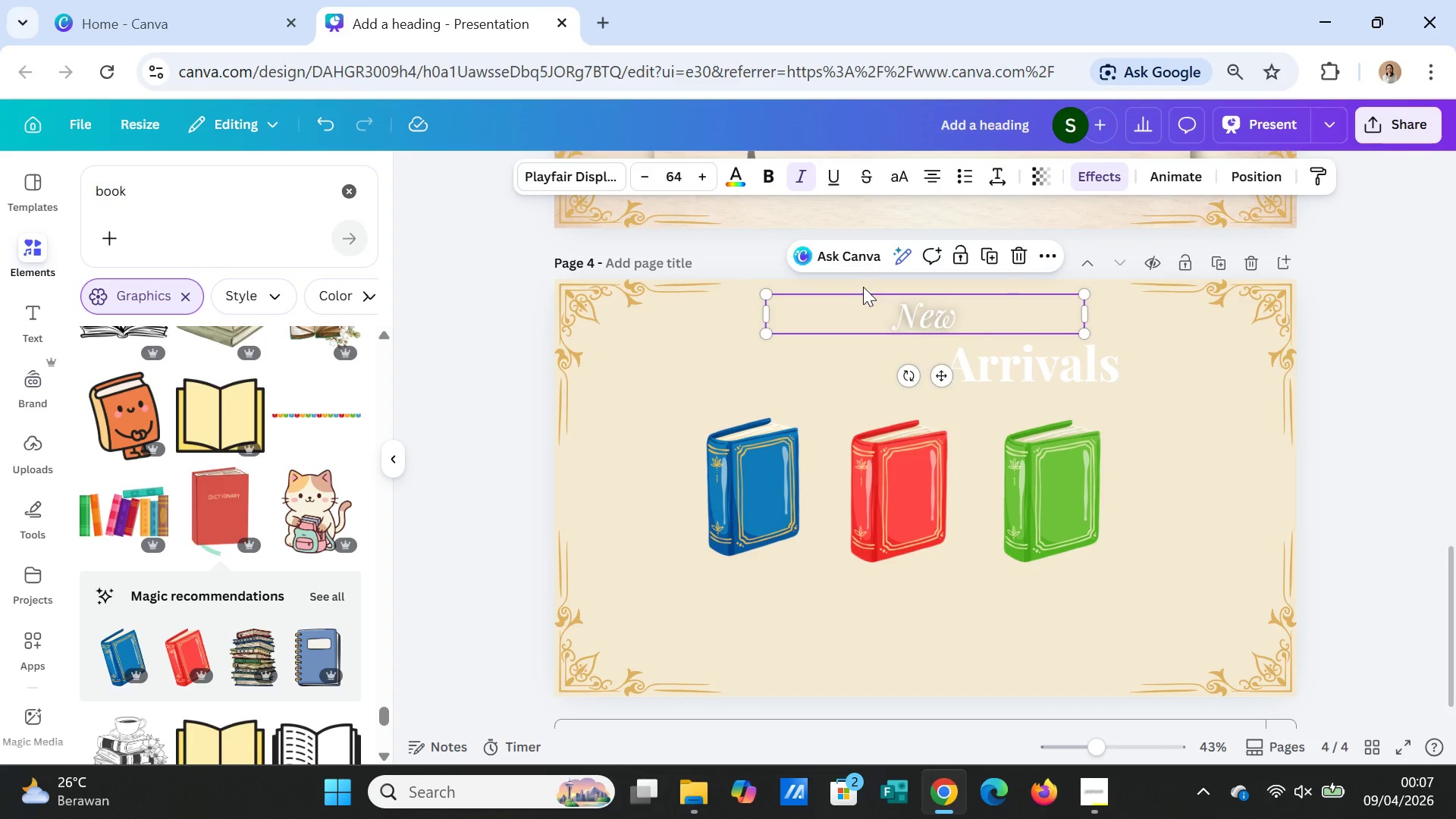 
left_click([936, 314])
 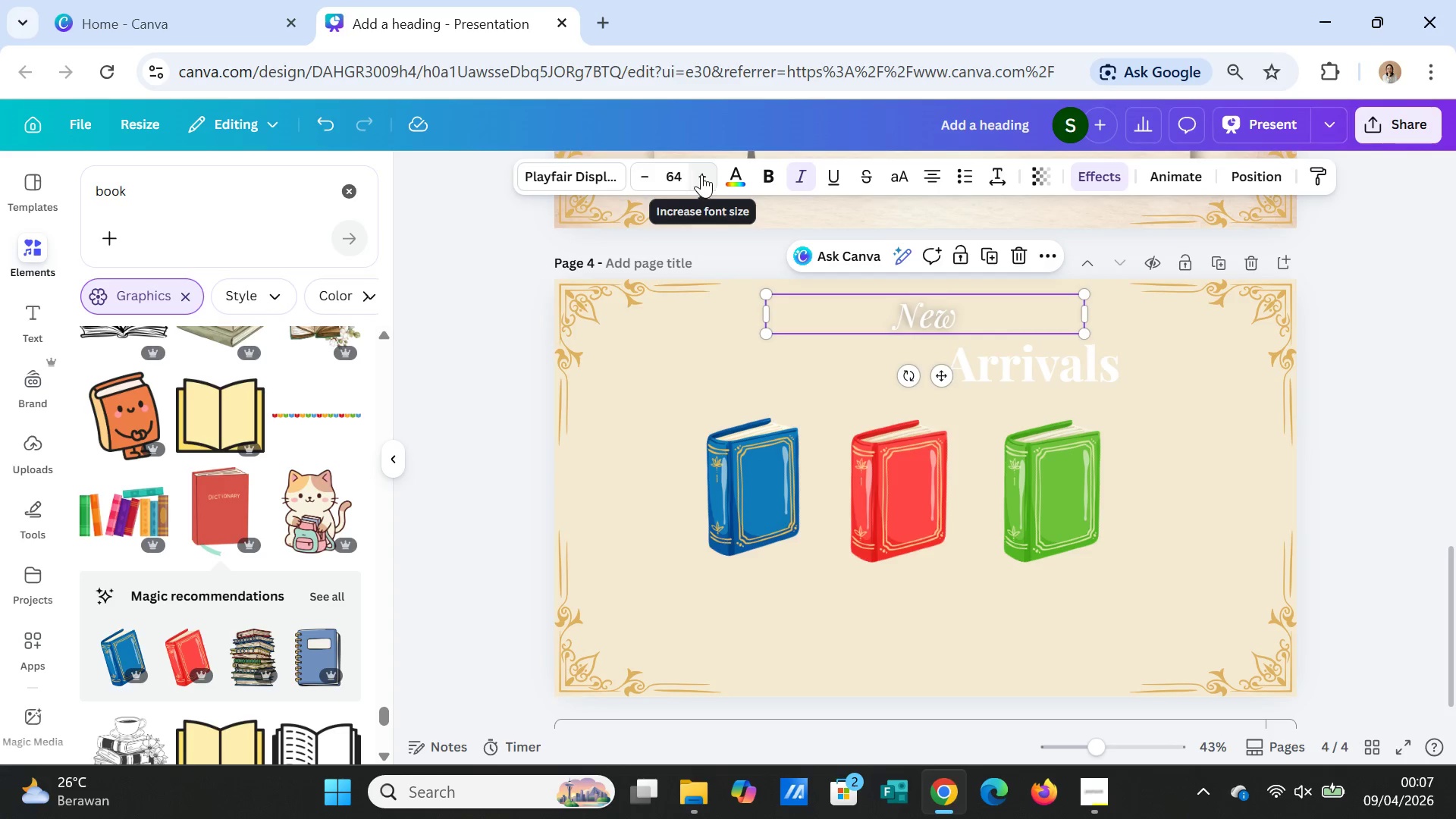 
double_click([713, 174])
 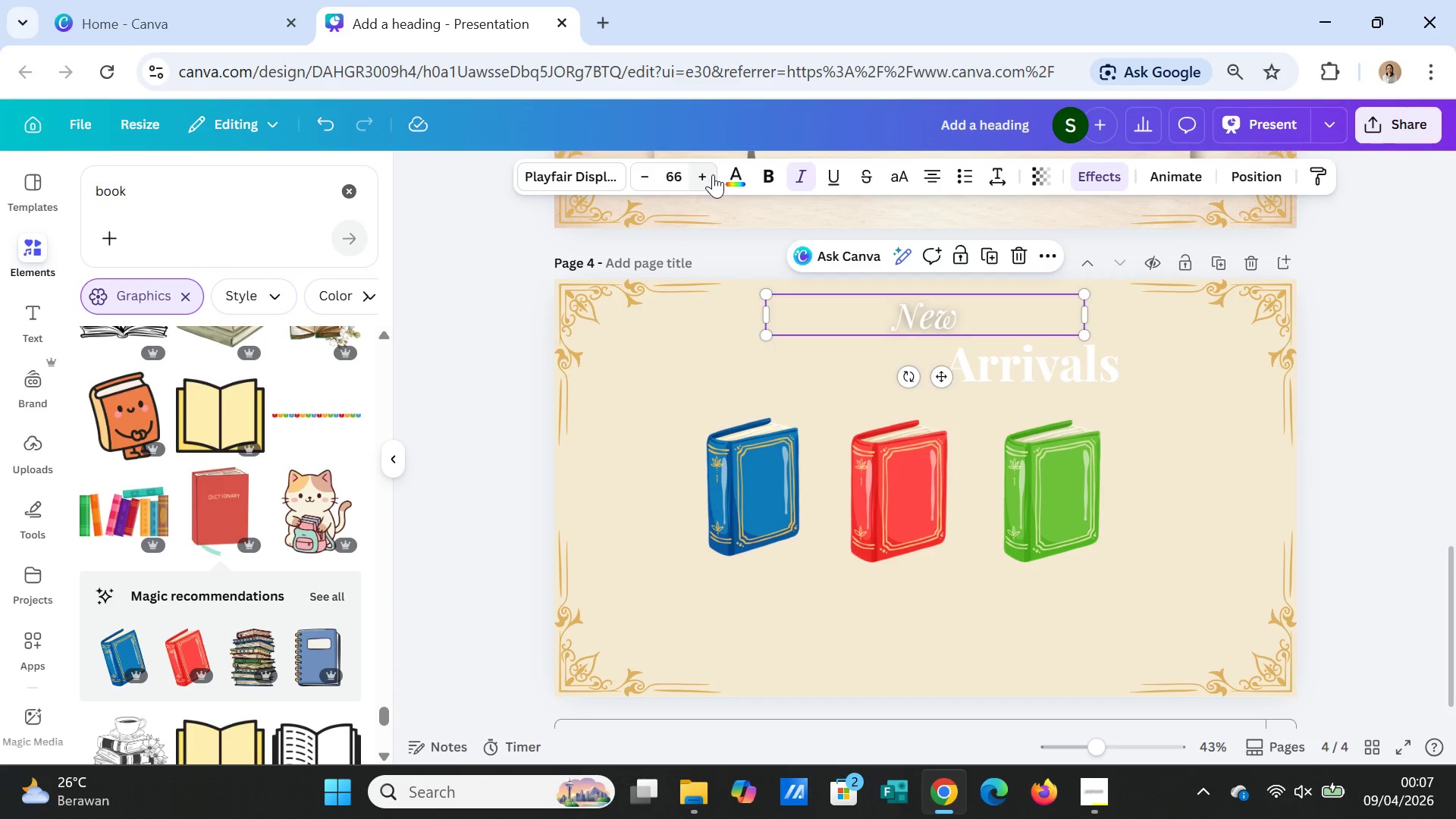 
triple_click([713, 174])
 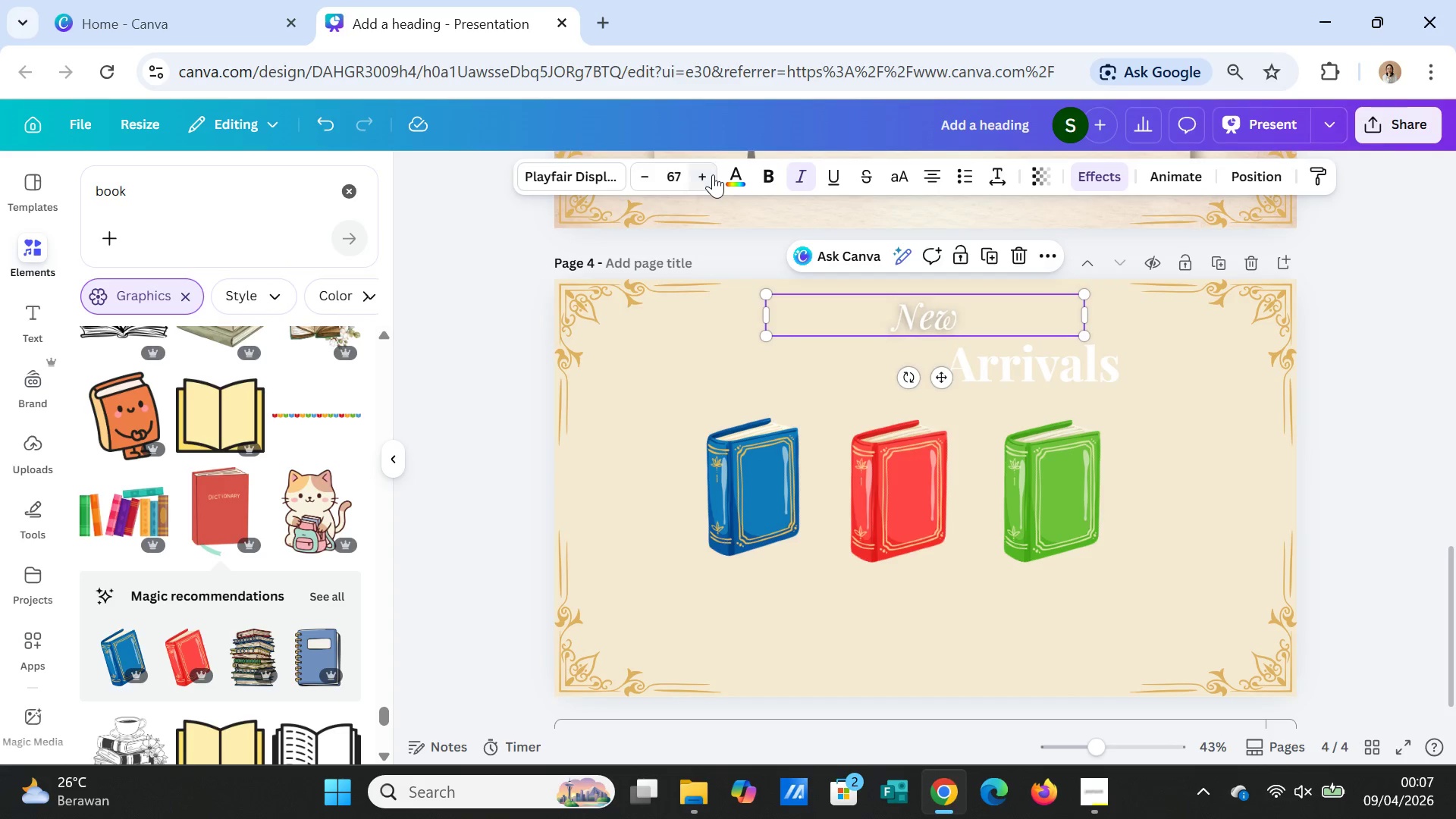 
triple_click([713, 174])
 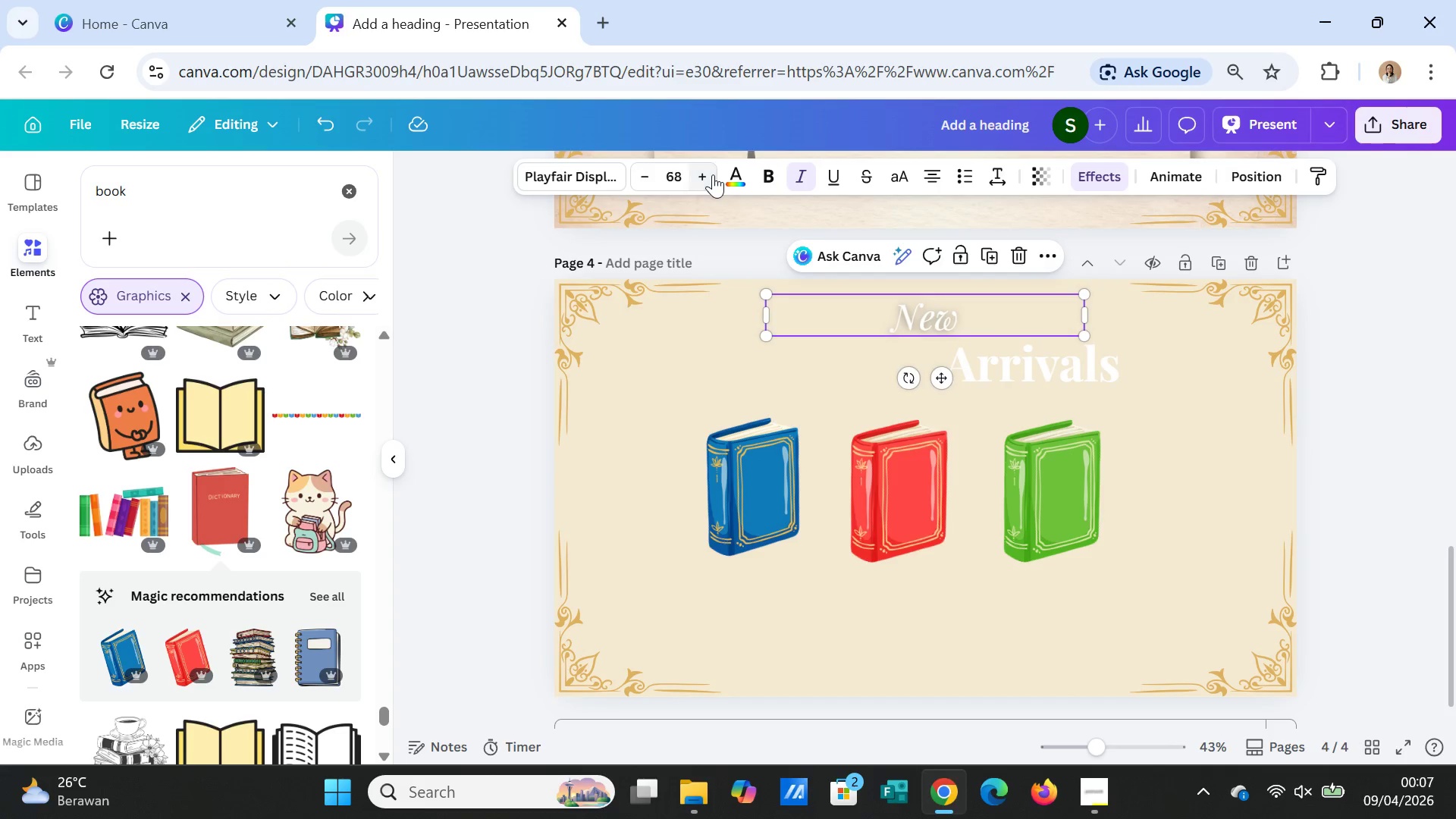 
triple_click([713, 174])
 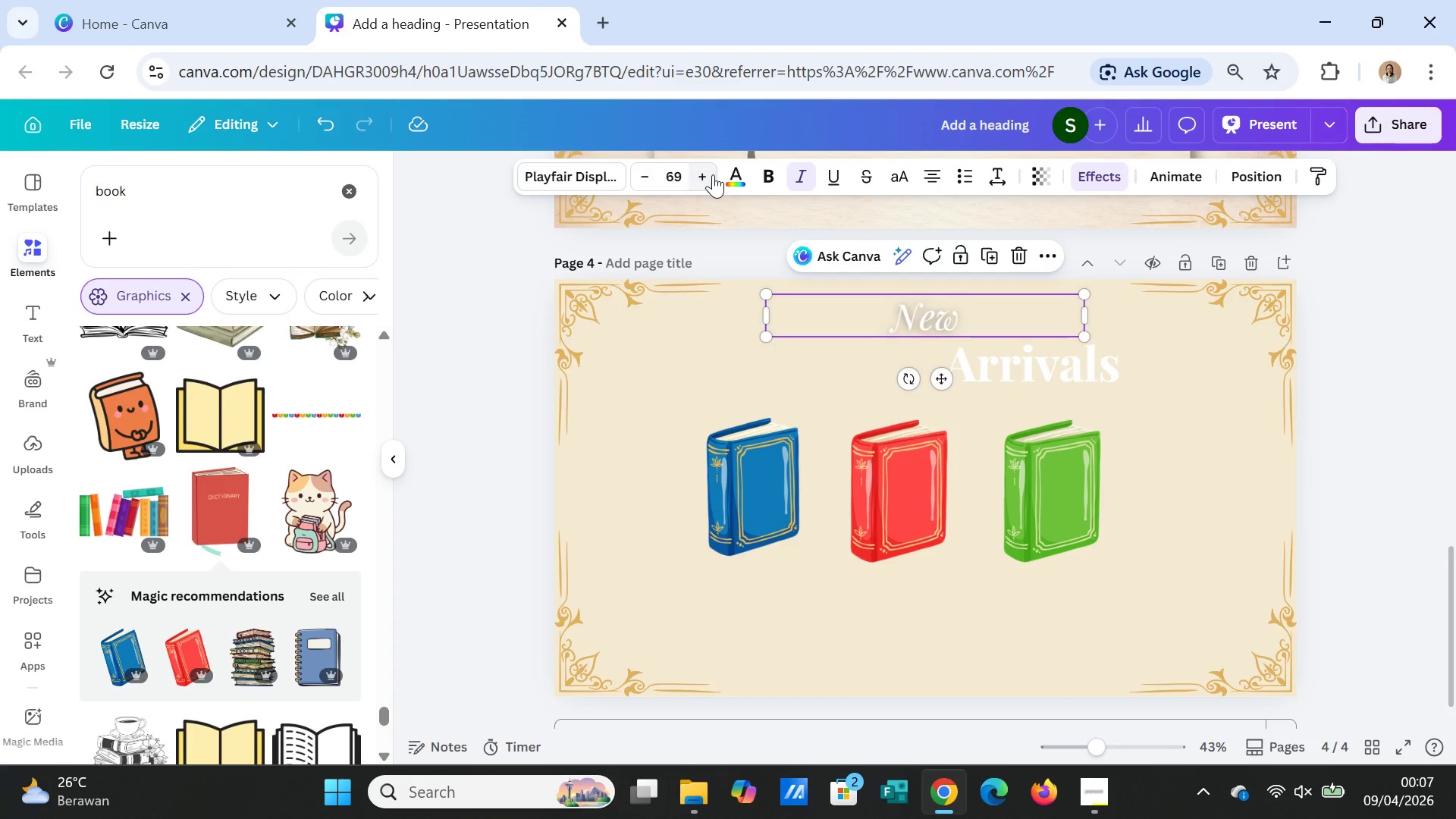 
triple_click([713, 174])
 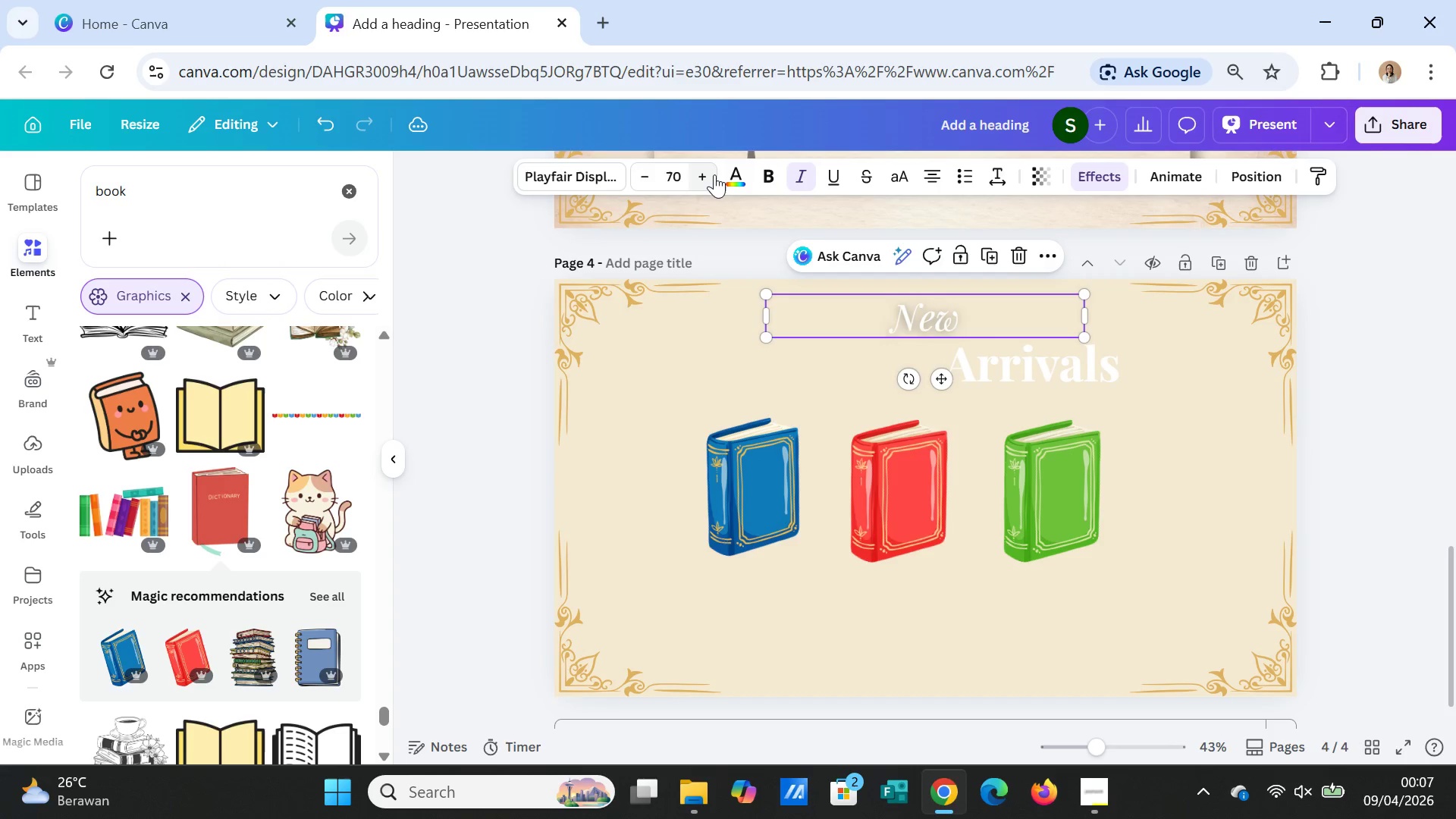 
triple_click([714, 174])
 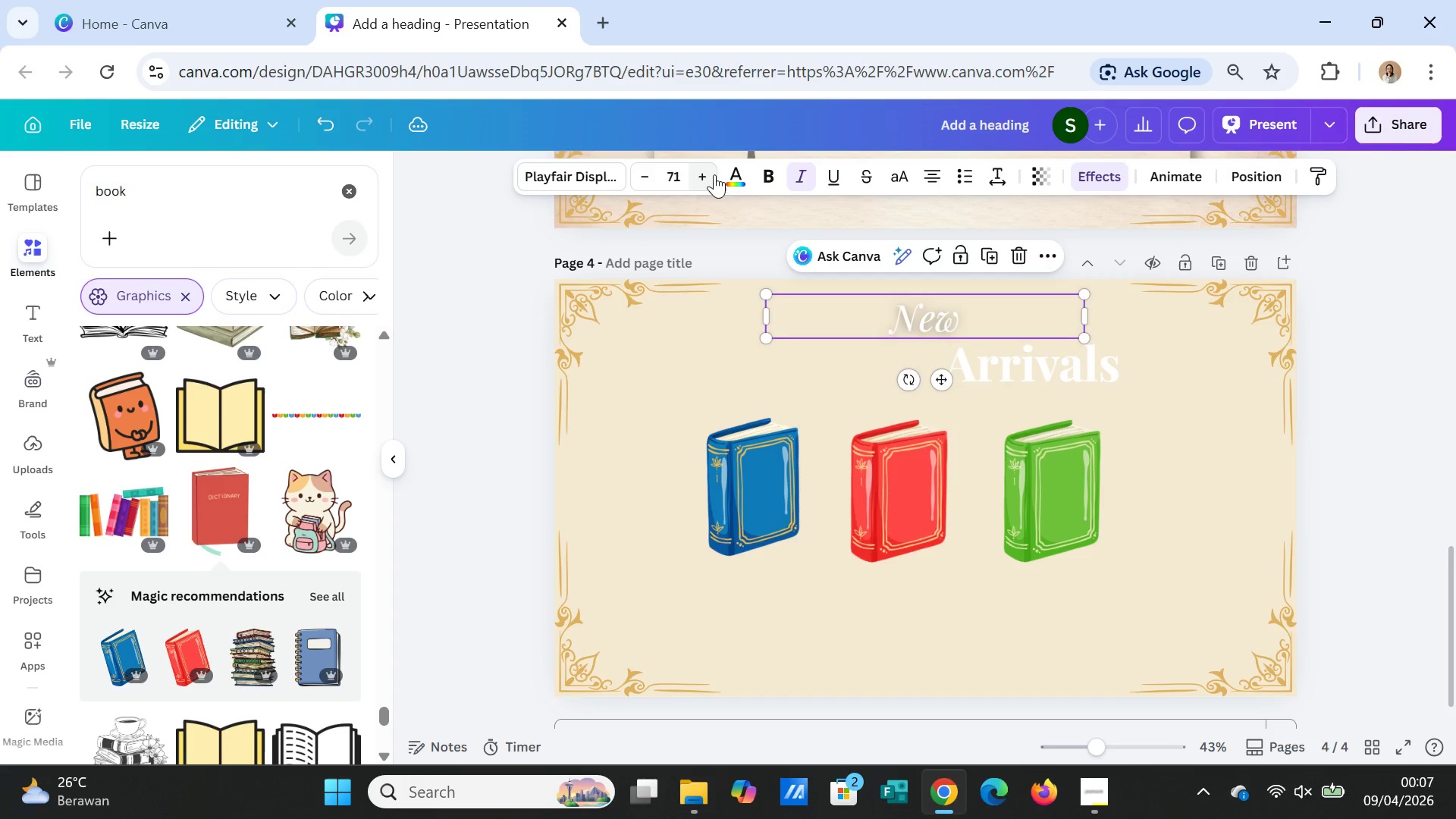 
triple_click([714, 174])
 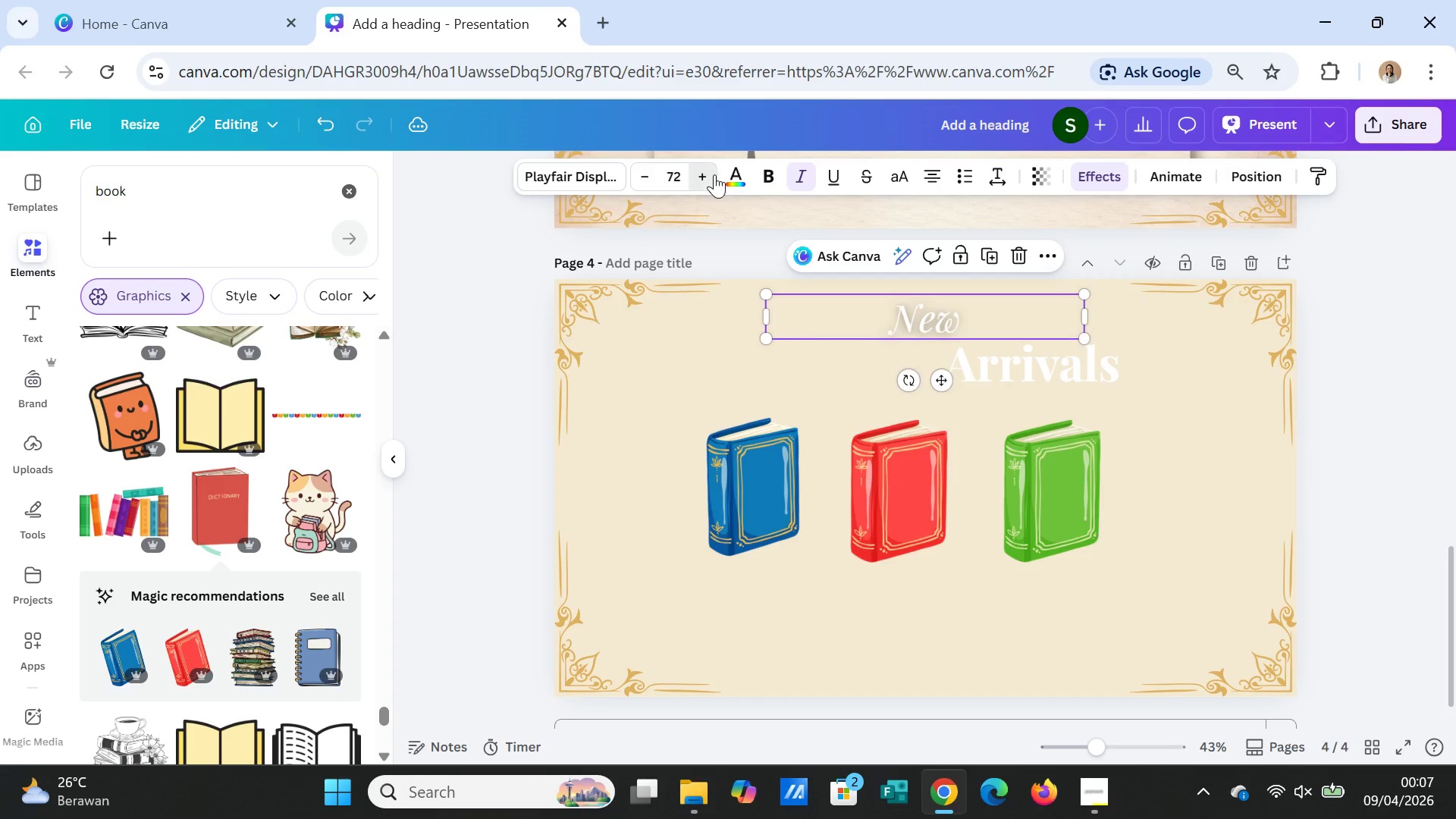 
triple_click([714, 174])
 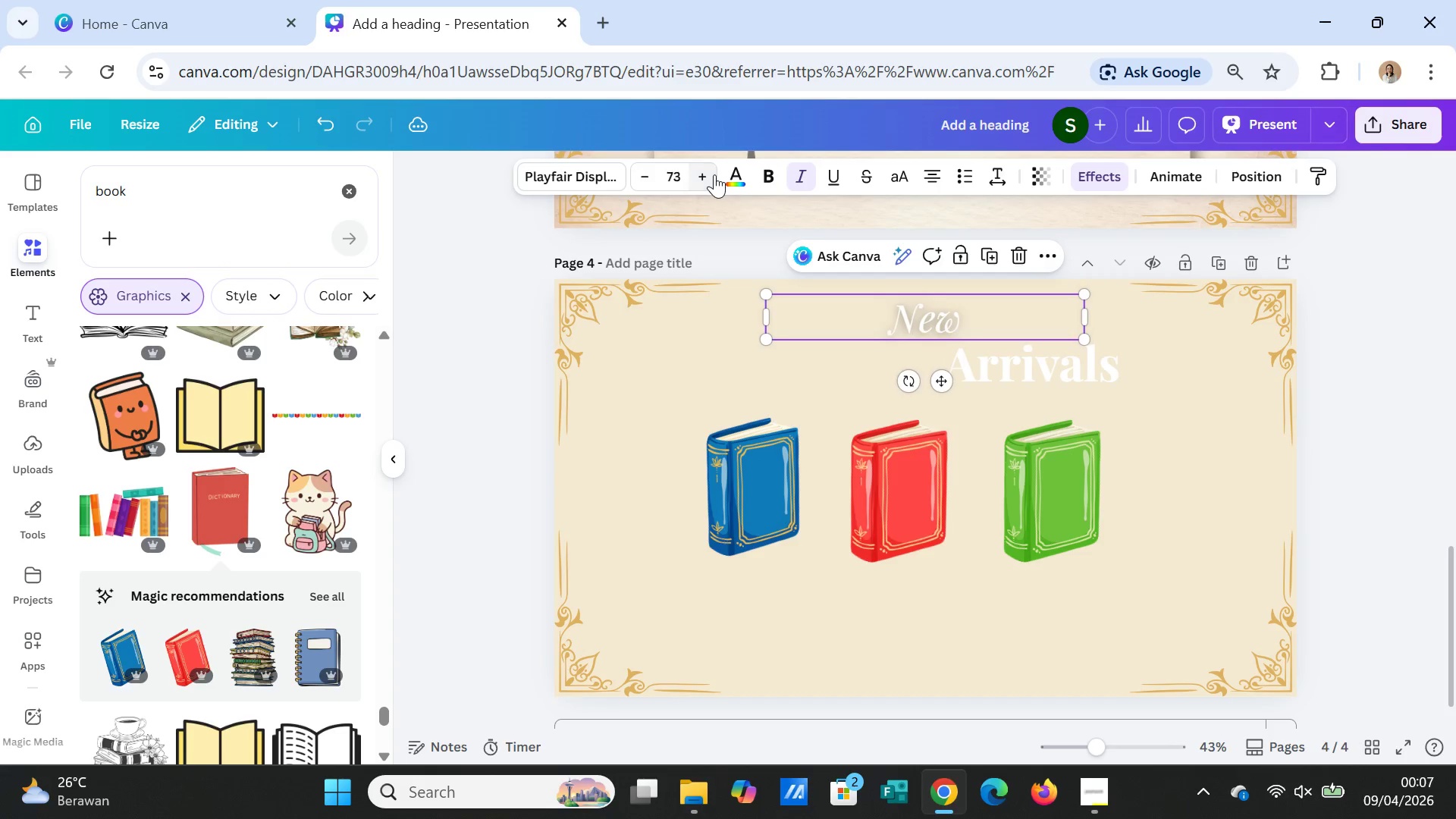 
triple_click([714, 174])
 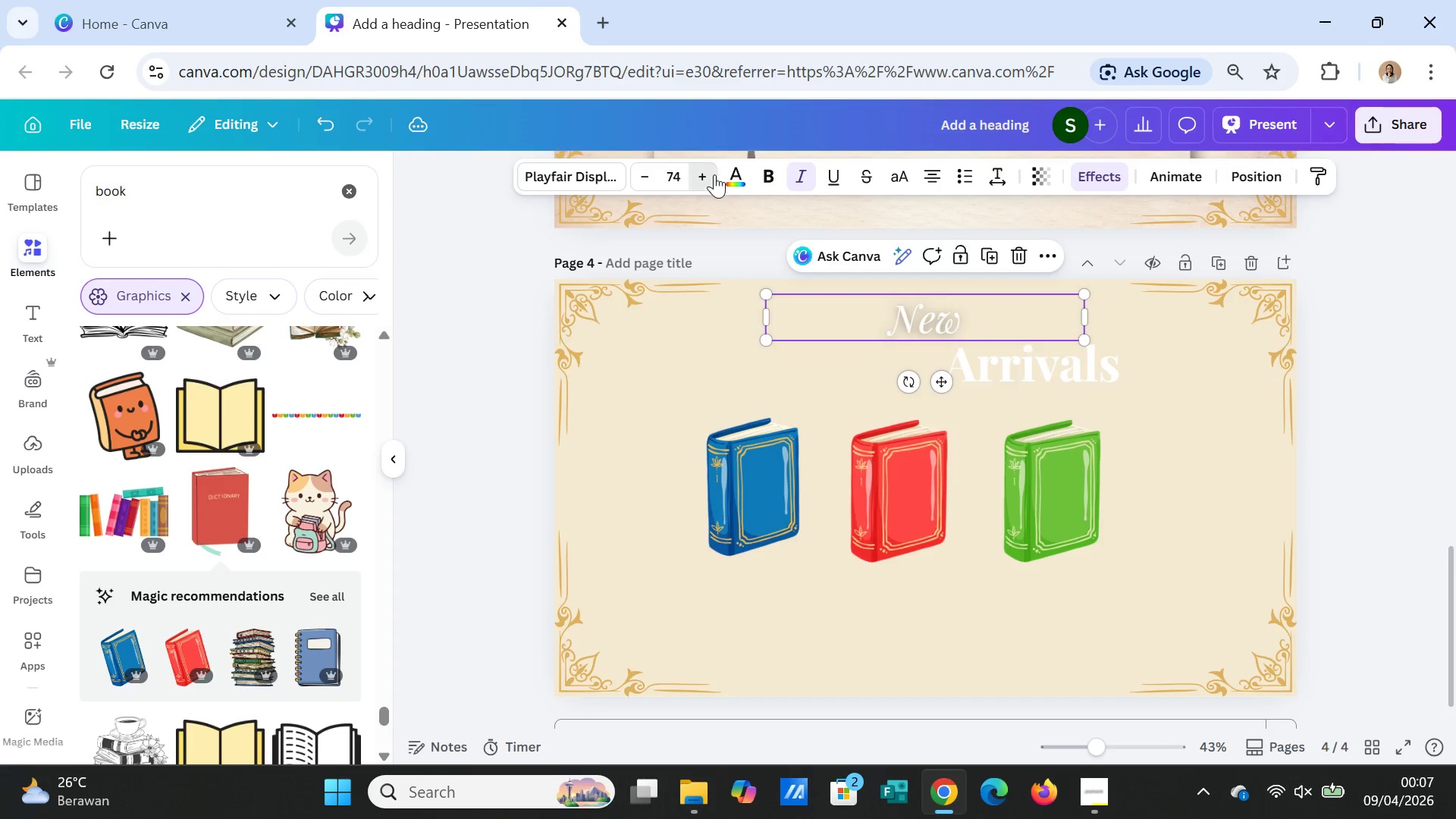 
triple_click([714, 174])
 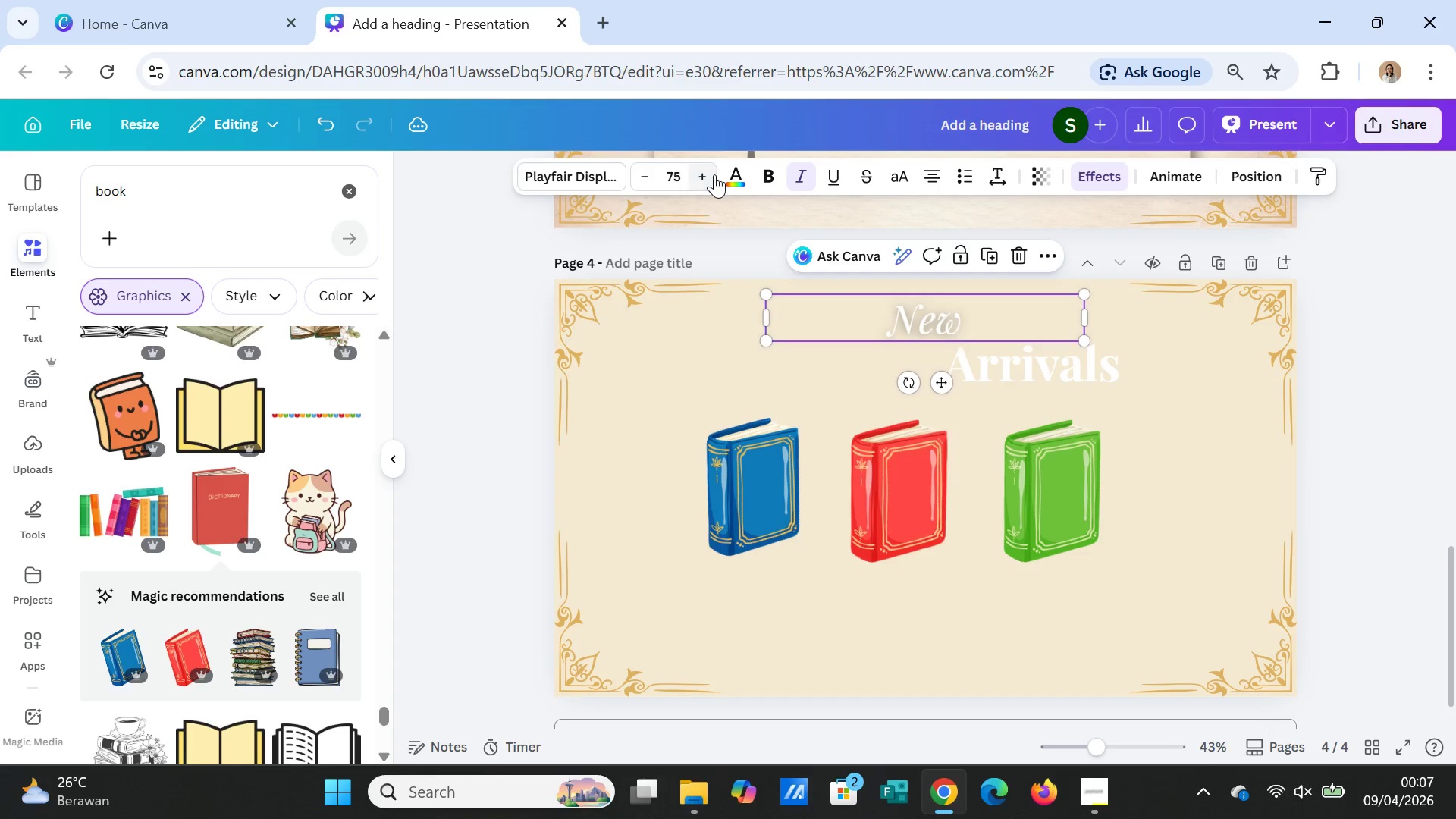 
triple_click([714, 174])
 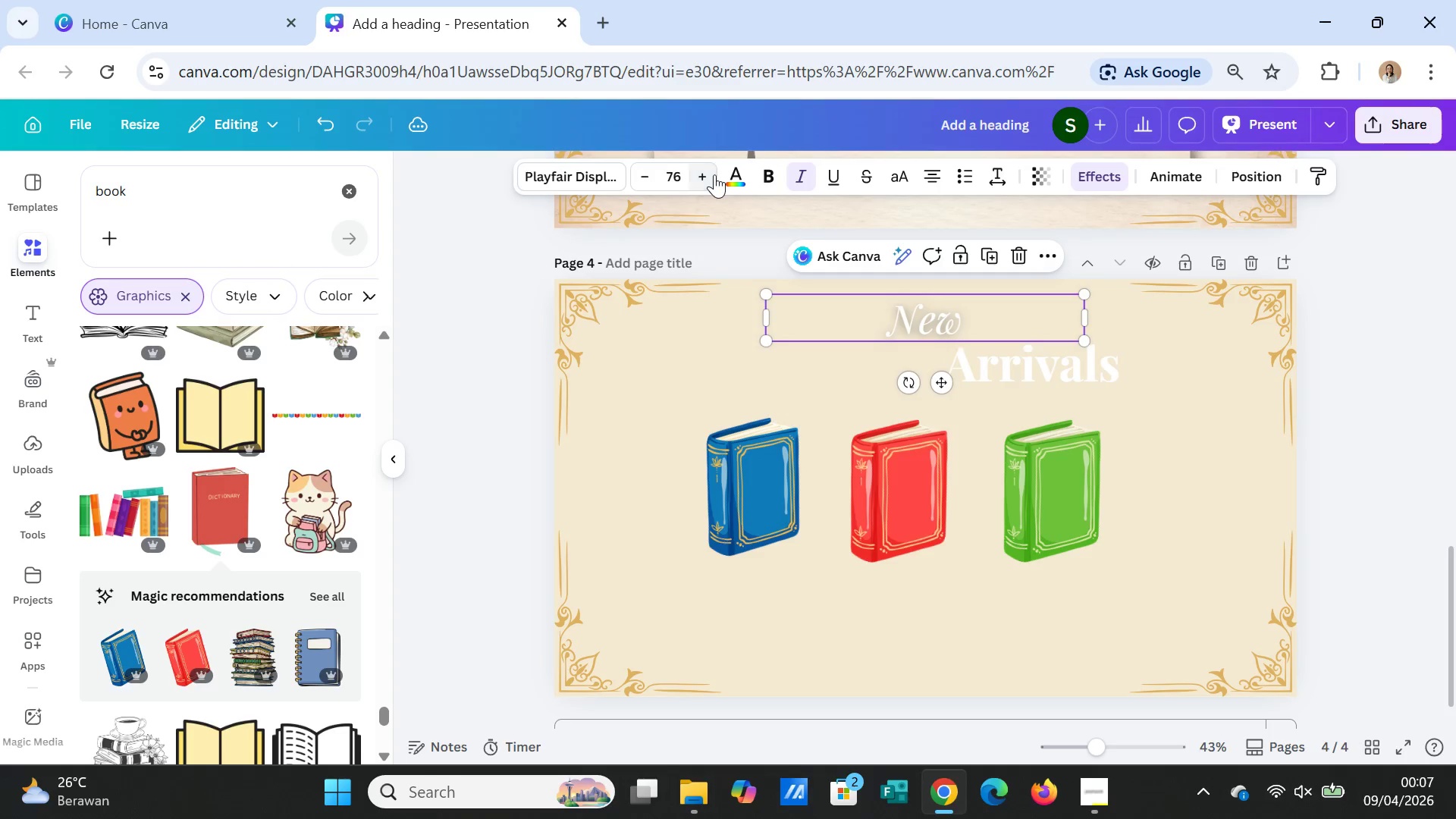 
triple_click([714, 174])
 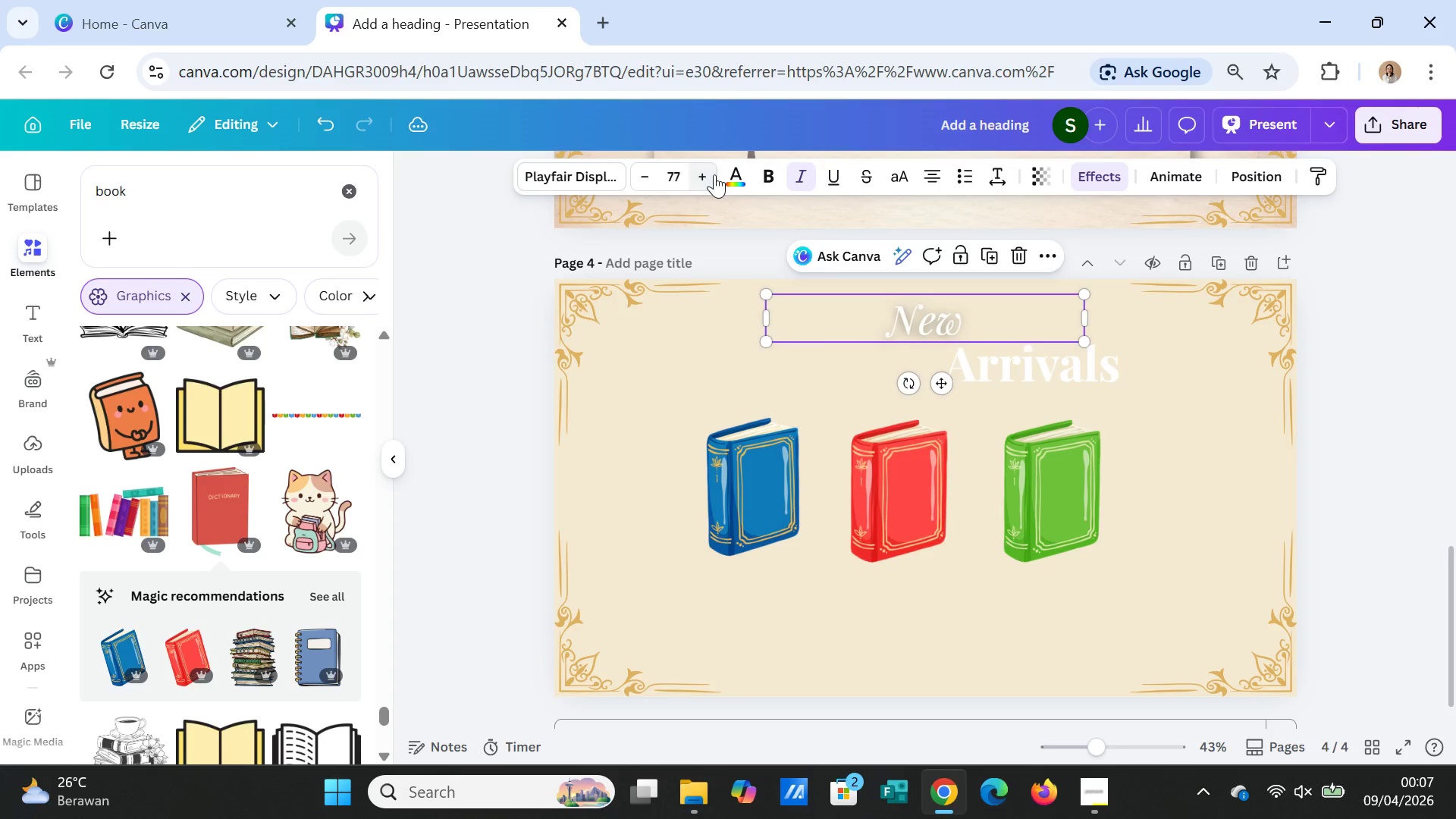 
triple_click([714, 174])
 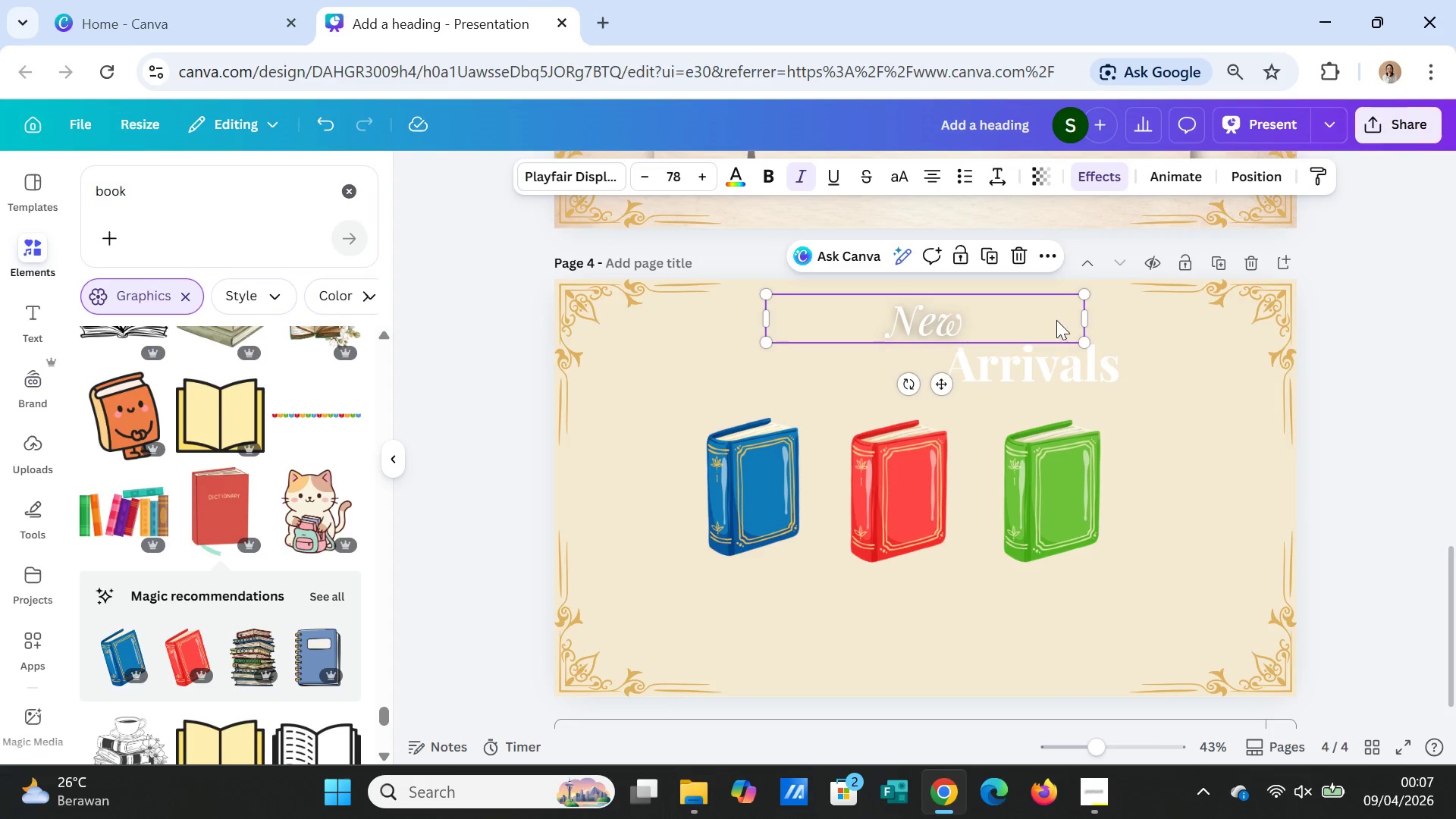 
left_click_drag(start_coordinate=[1089, 317], to_coordinate=[896, 307])
 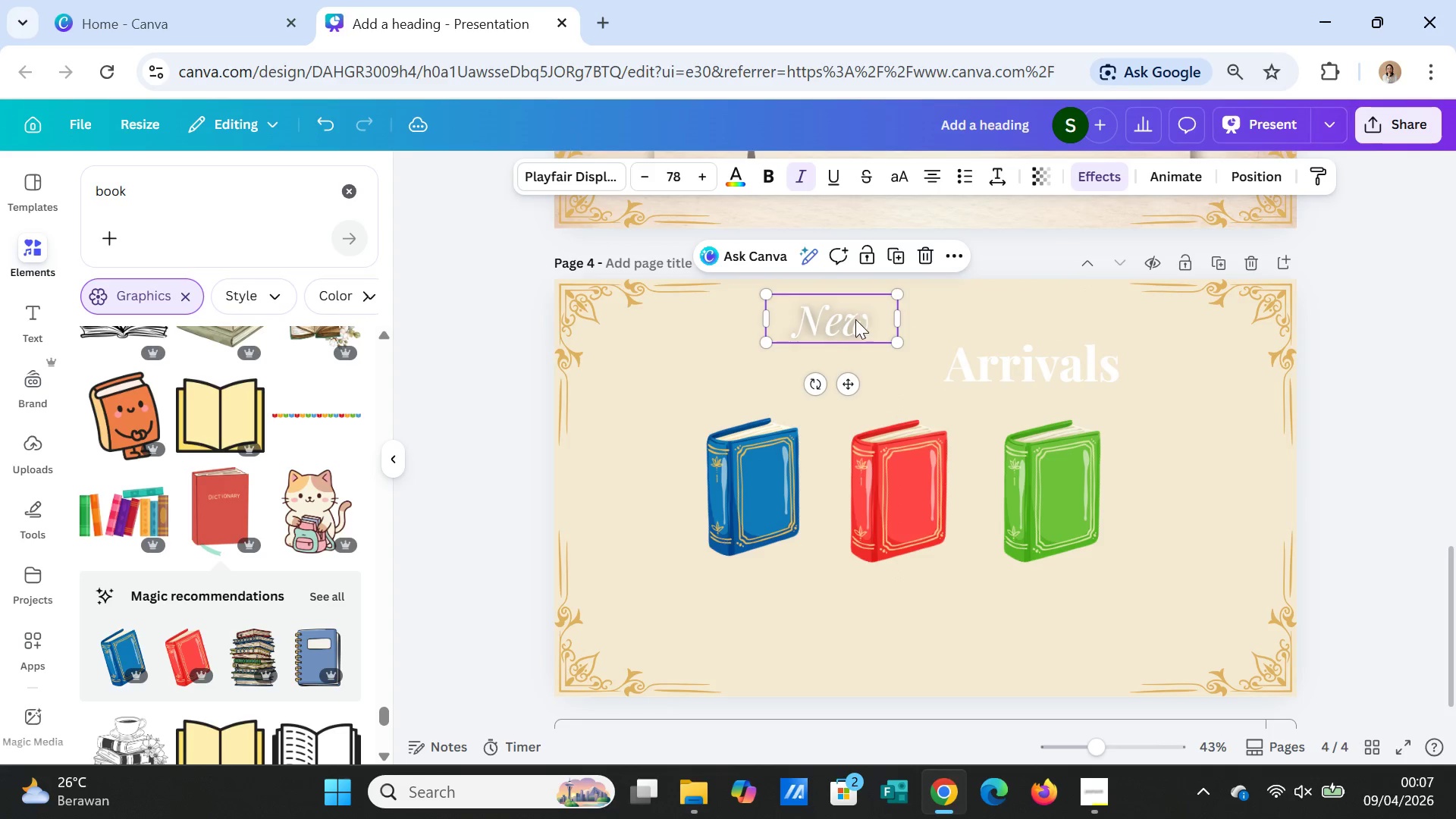 
left_click_drag(start_coordinate=[855, 319], to_coordinate=[817, 340])
 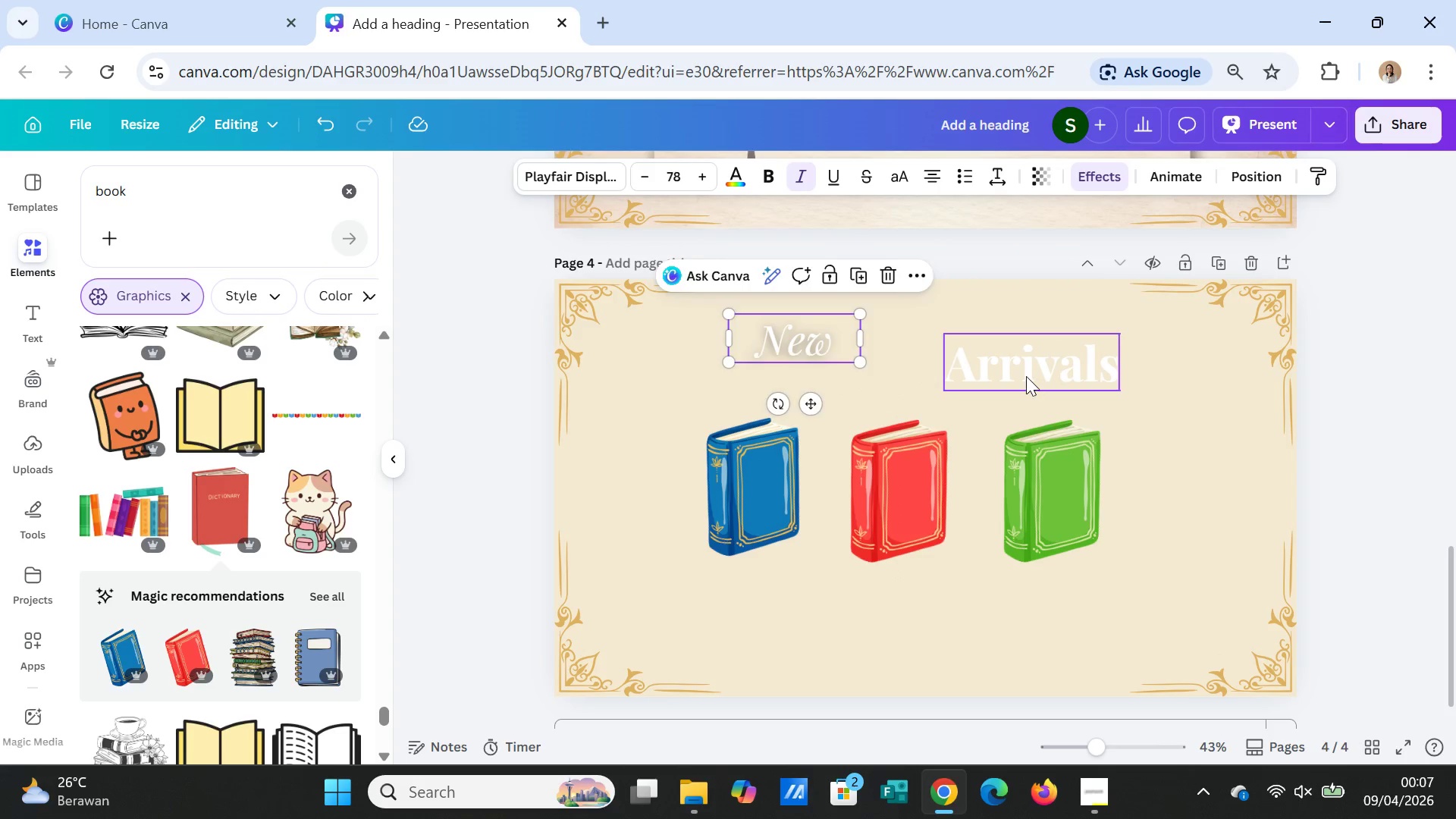 
left_click([1026, 376])
 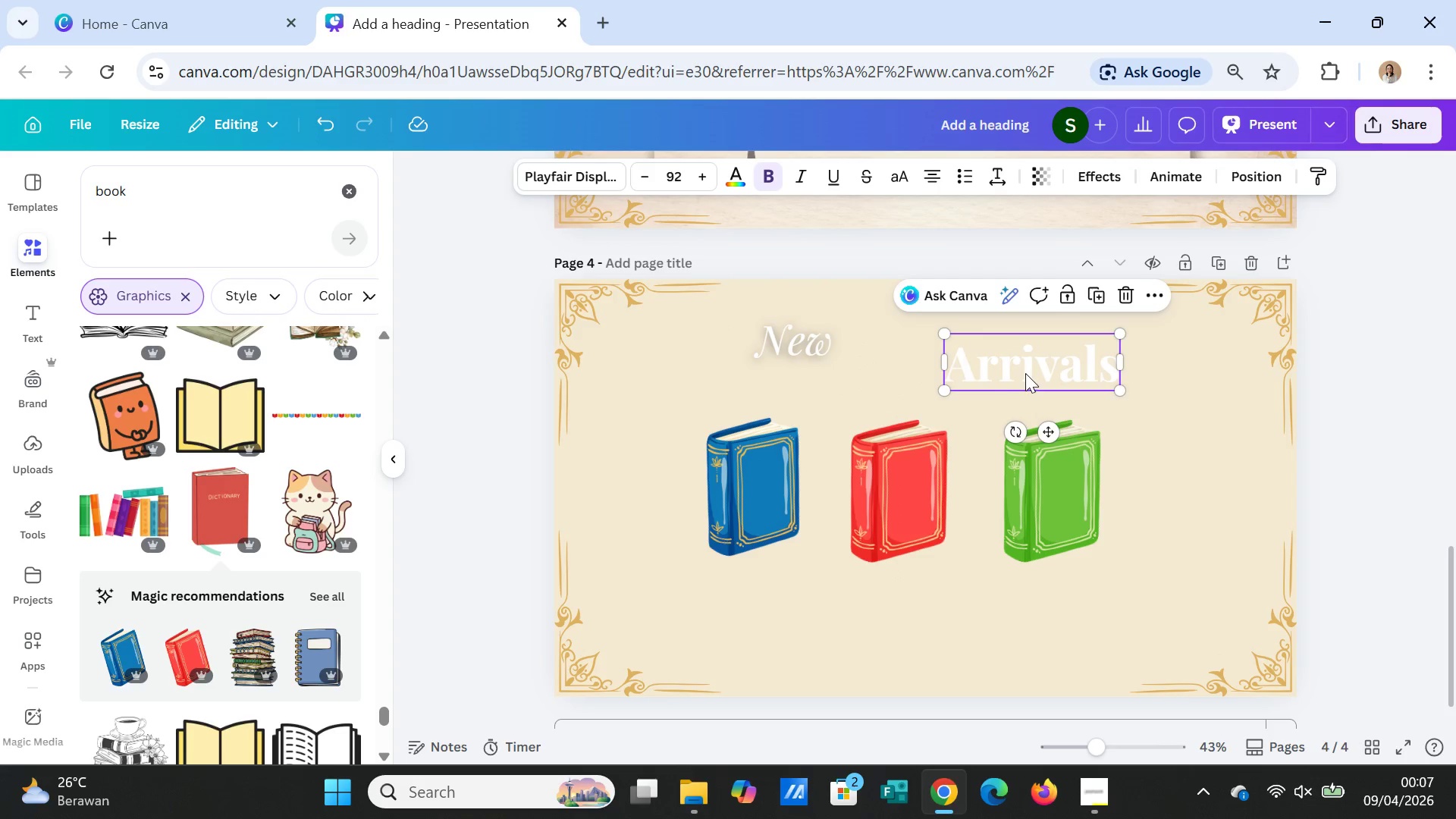 
left_click_drag(start_coordinate=[1026, 374], to_coordinate=[917, 369])
 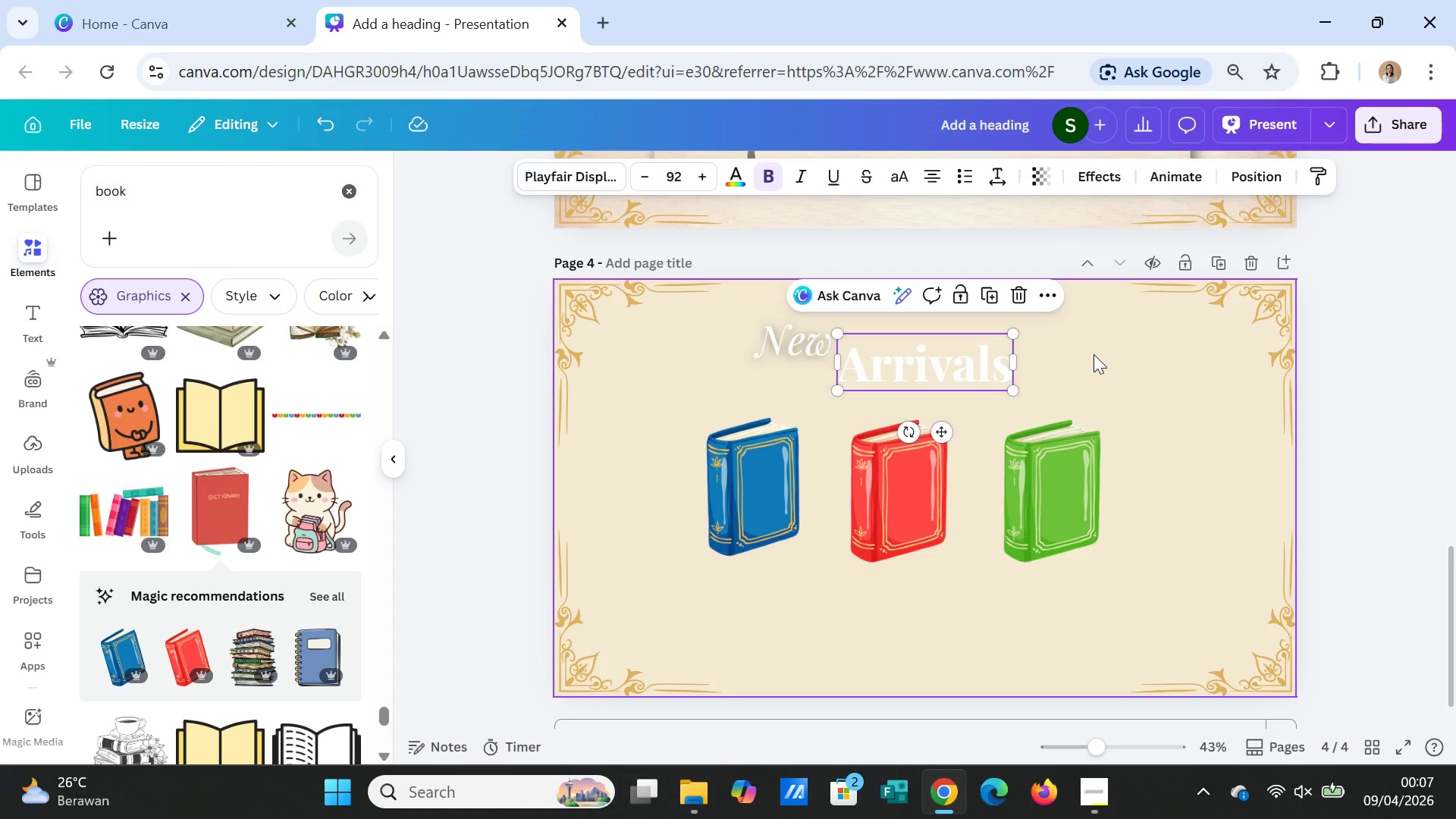 
left_click([1094, 354])
 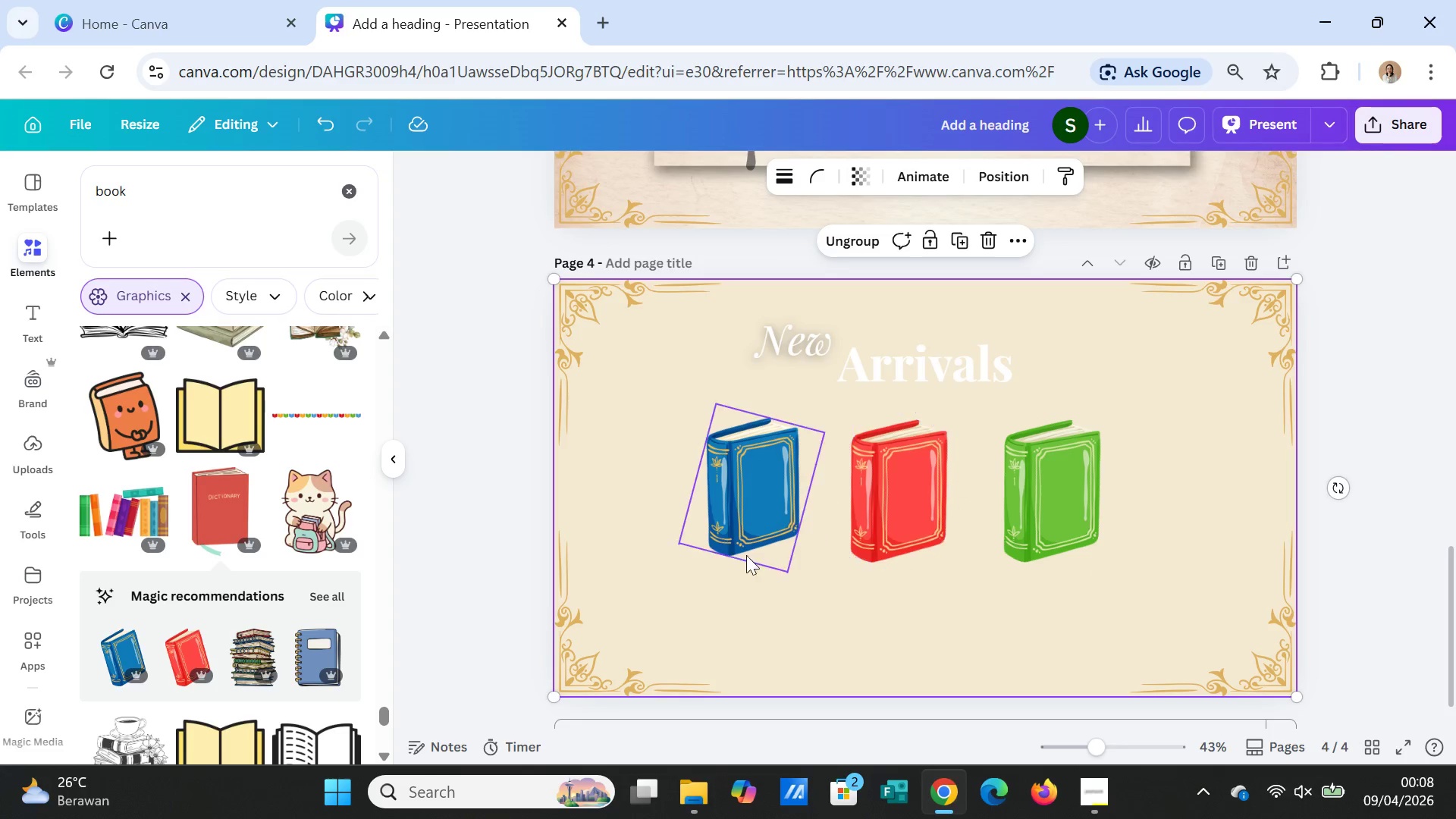 
left_click_drag(start_coordinate=[739, 530], to_coordinate=[739, 551])
 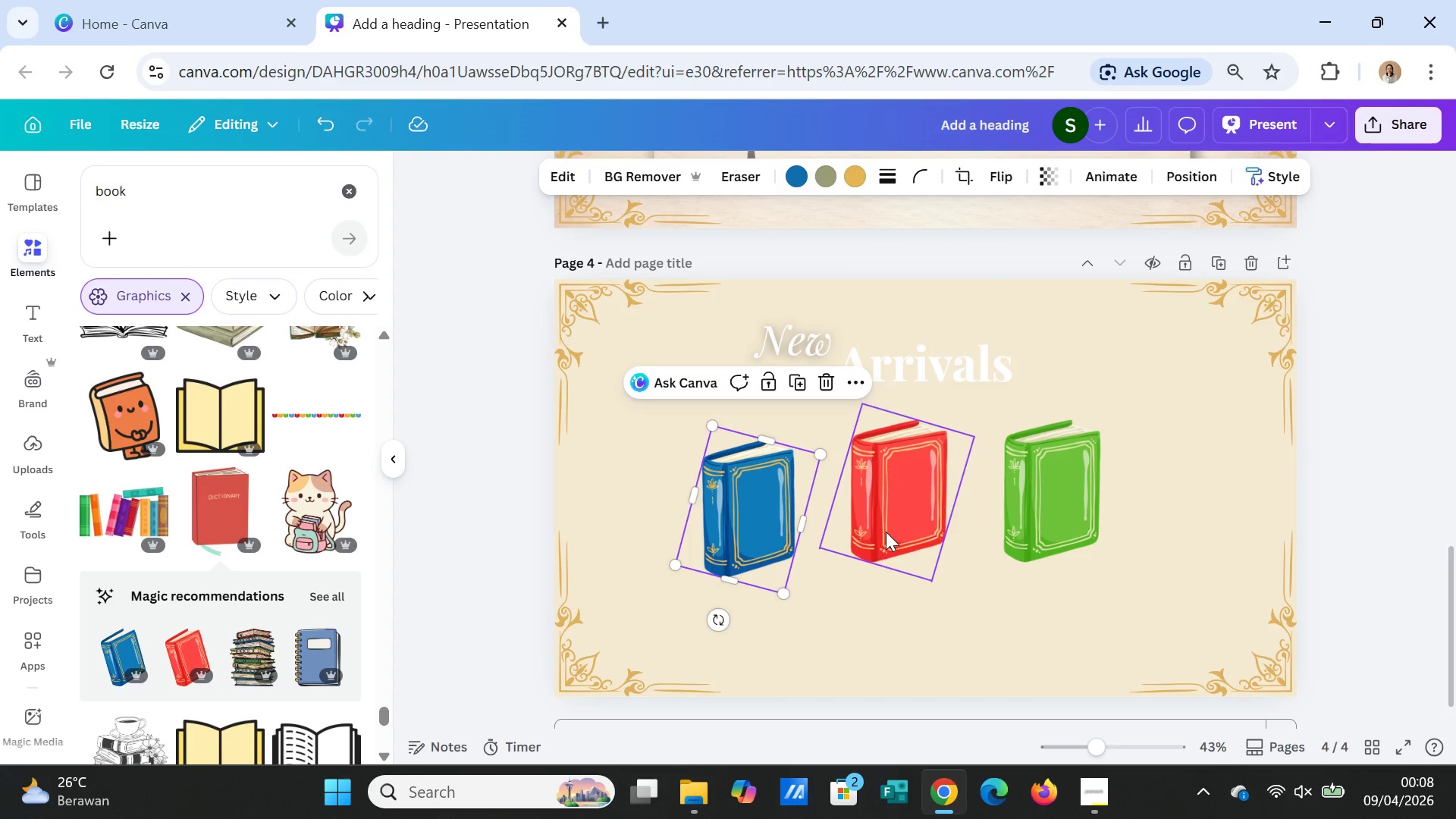 
left_click([886, 532])
 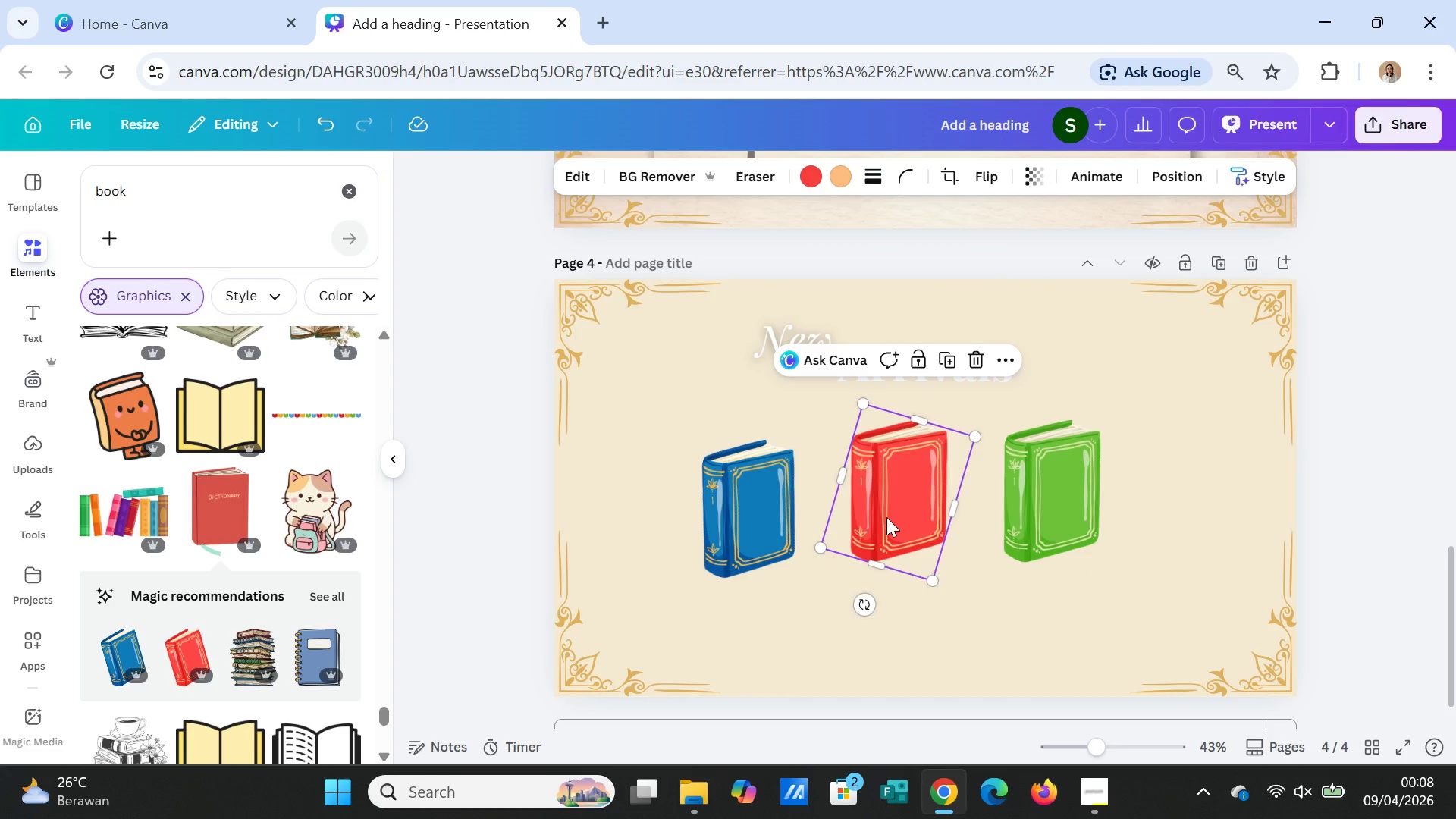 
left_click_drag(start_coordinate=[886, 517], to_coordinate=[886, 531])
 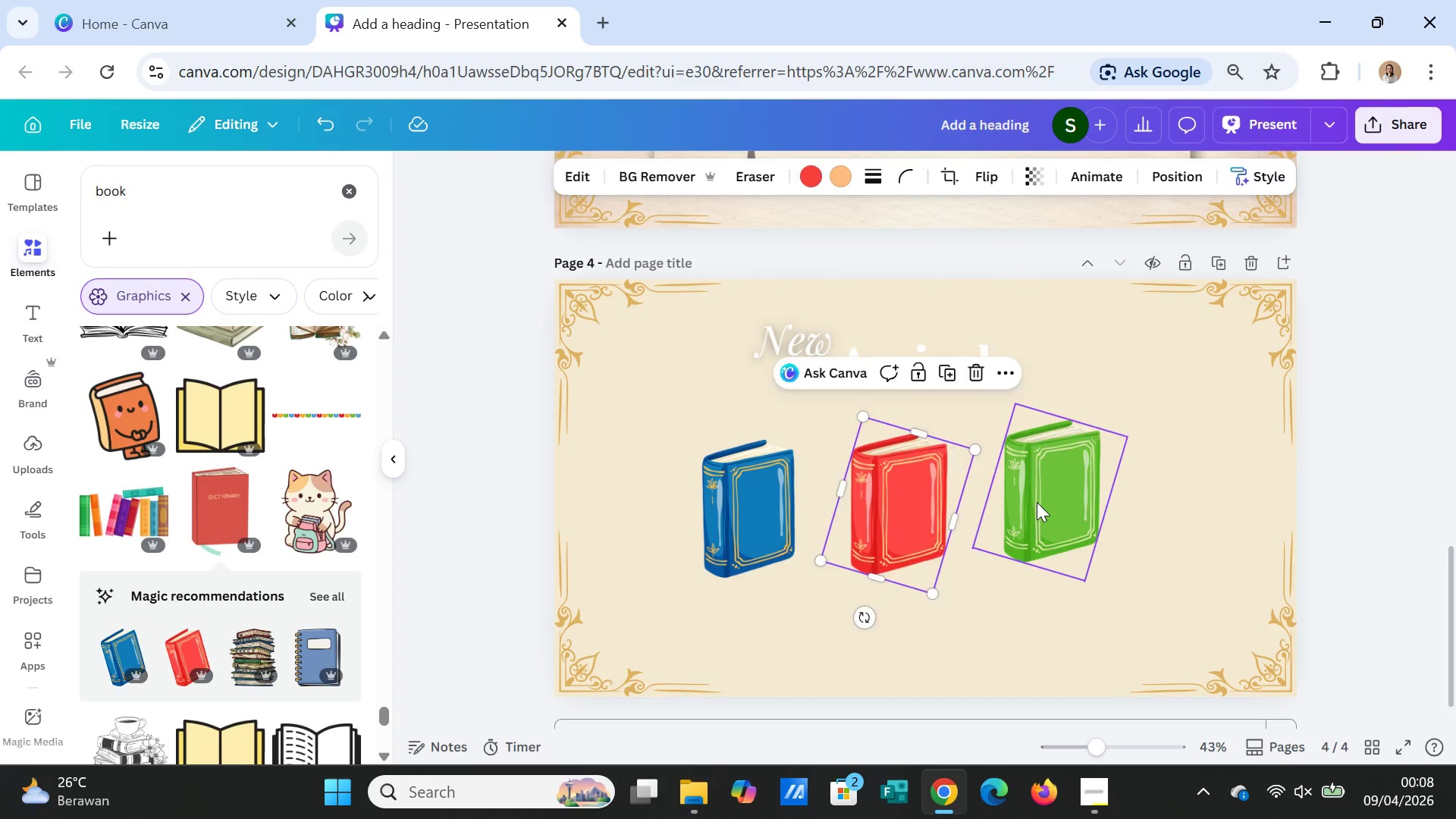 
left_click([1037, 502])
 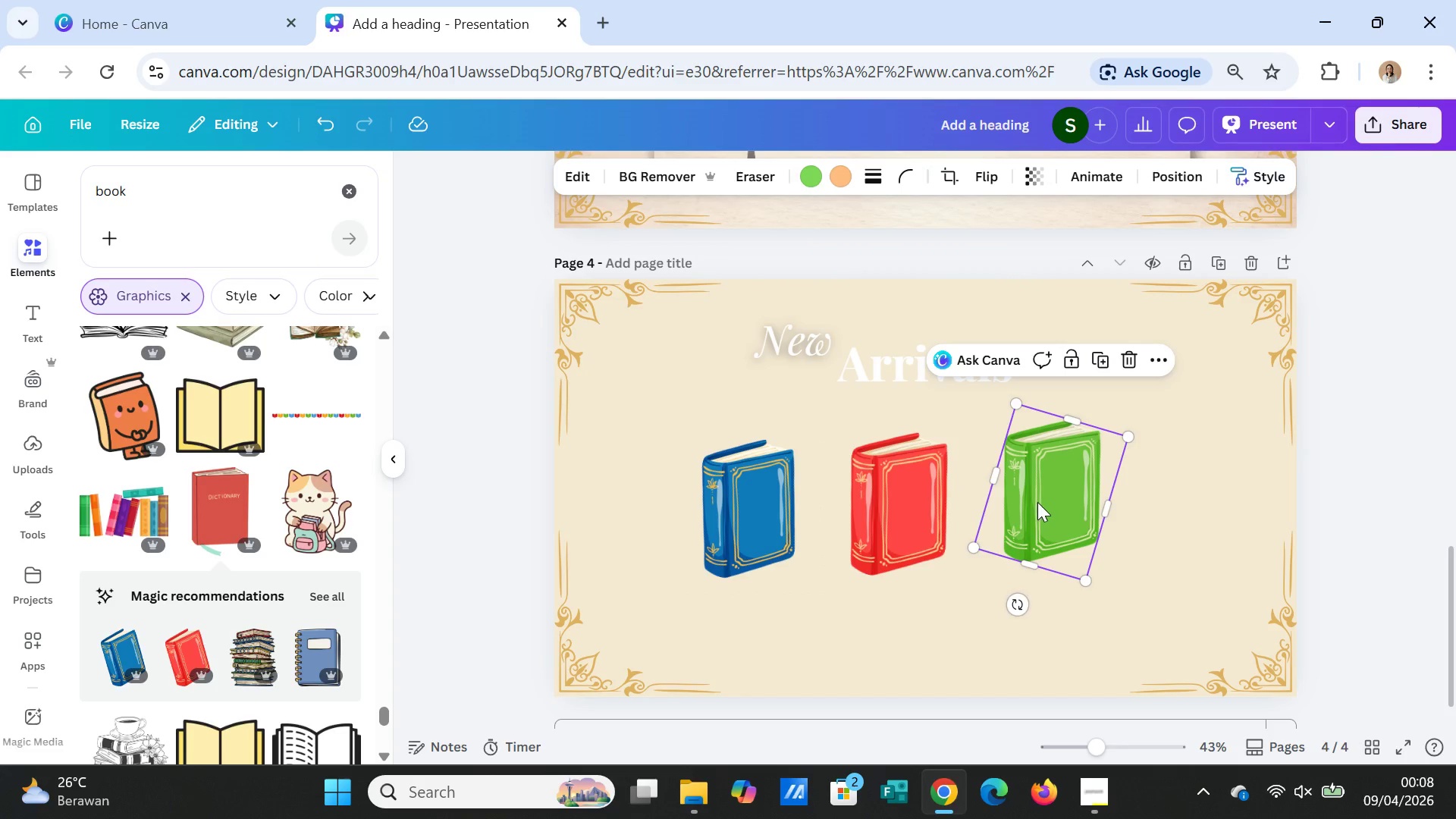 
left_click_drag(start_coordinate=[1037, 502], to_coordinate=[1044, 520])
 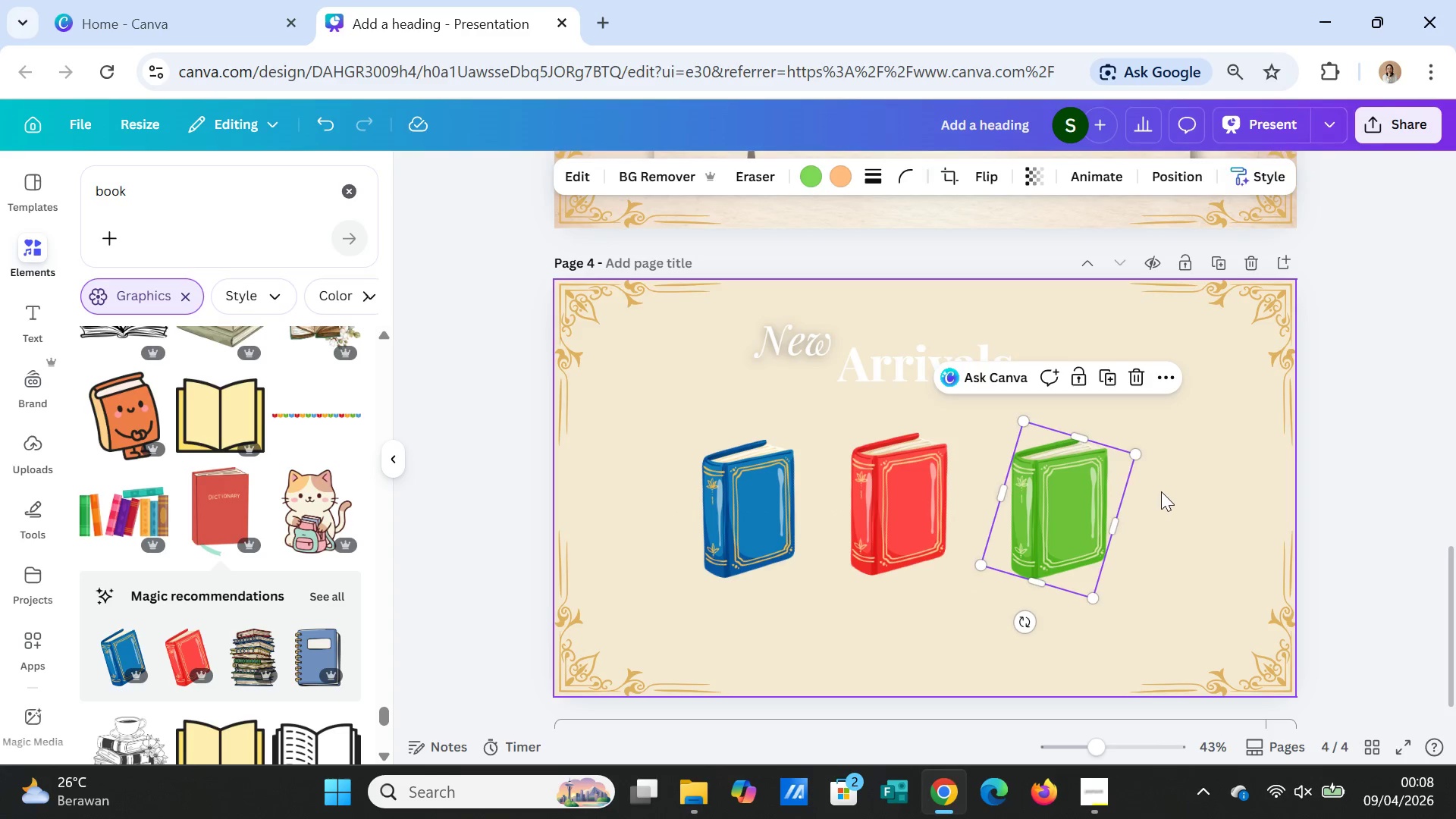 
left_click([1161, 491])
 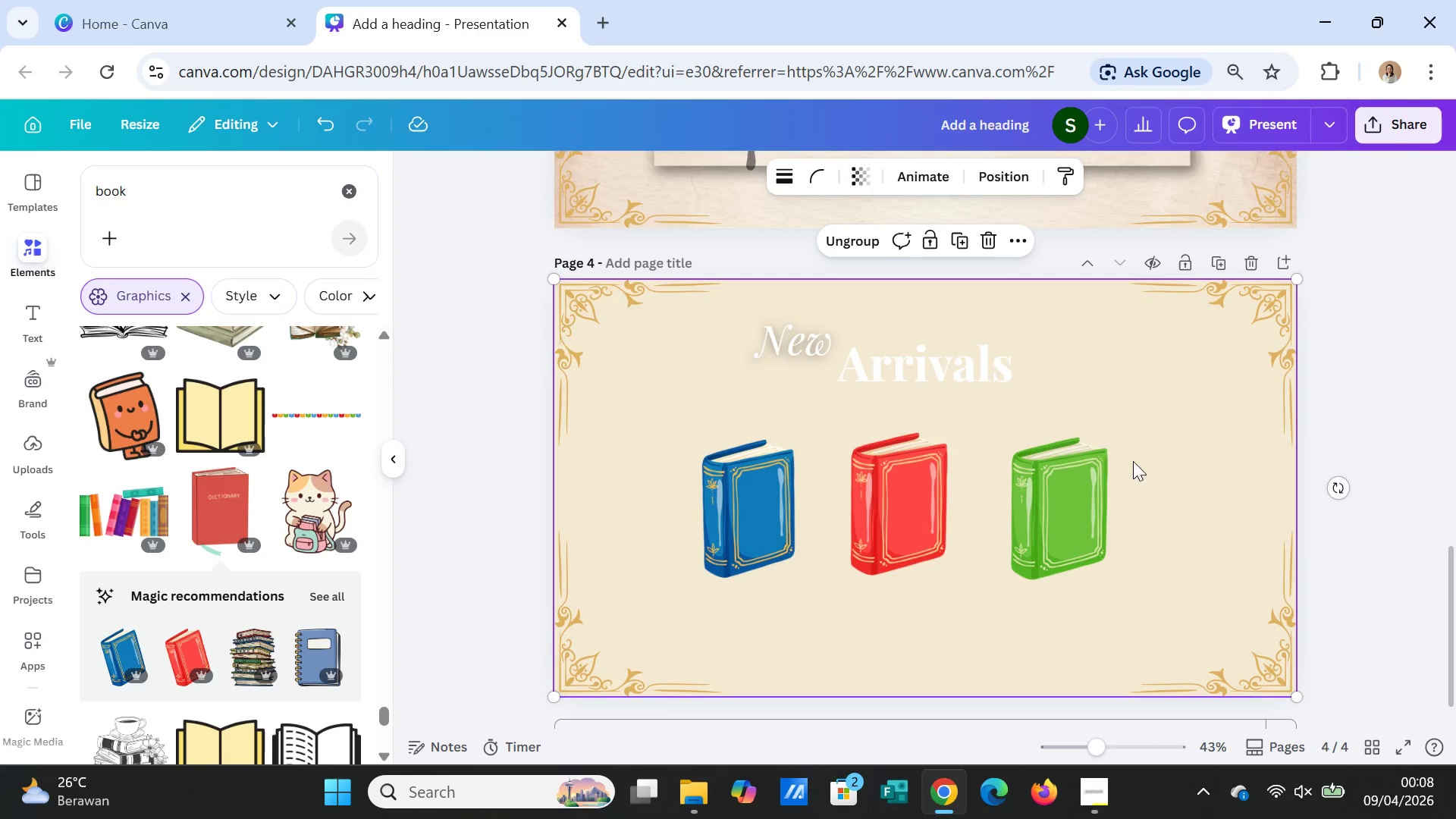 
wait(10.31)
 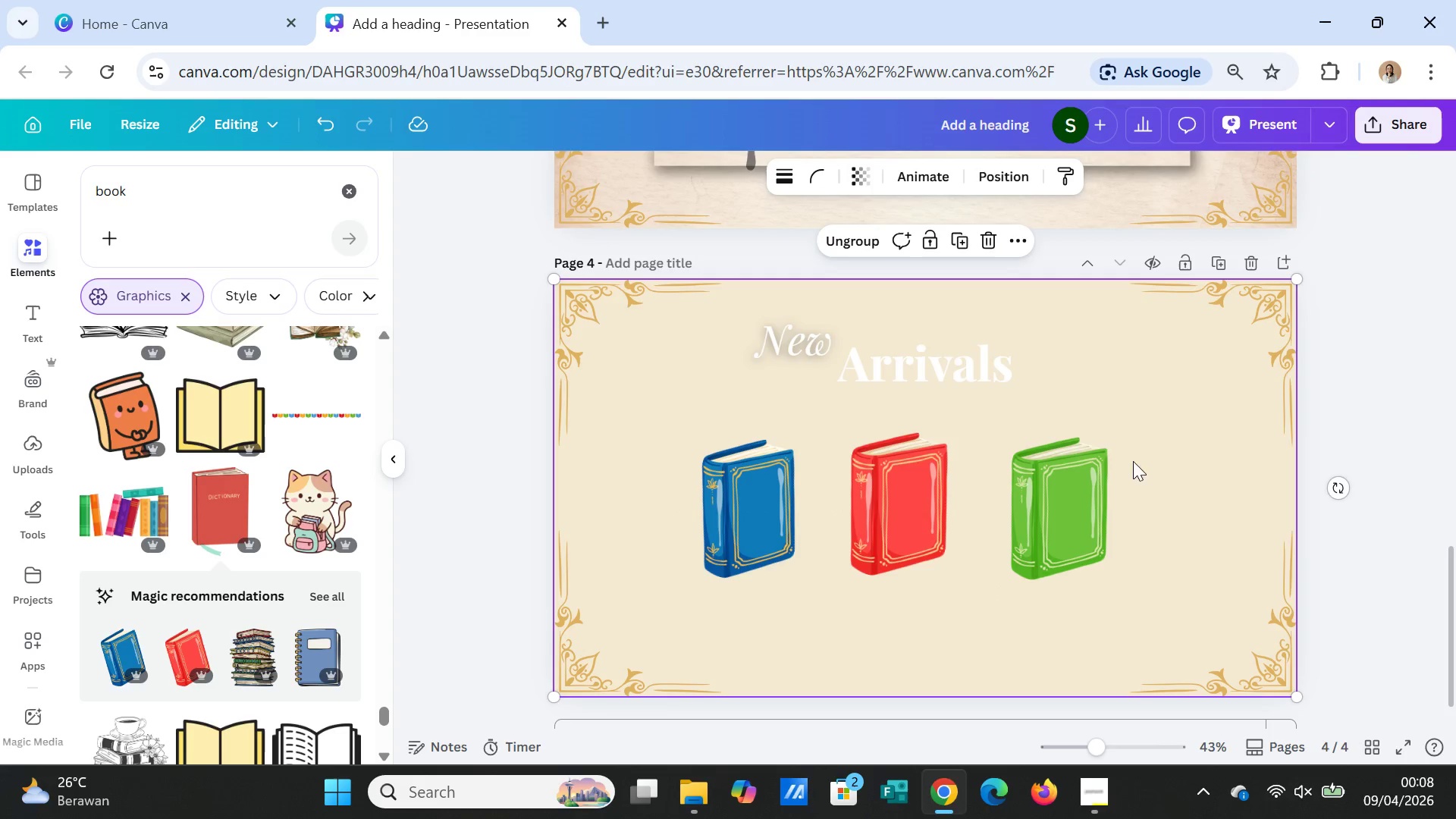 
left_click([736, 550])
 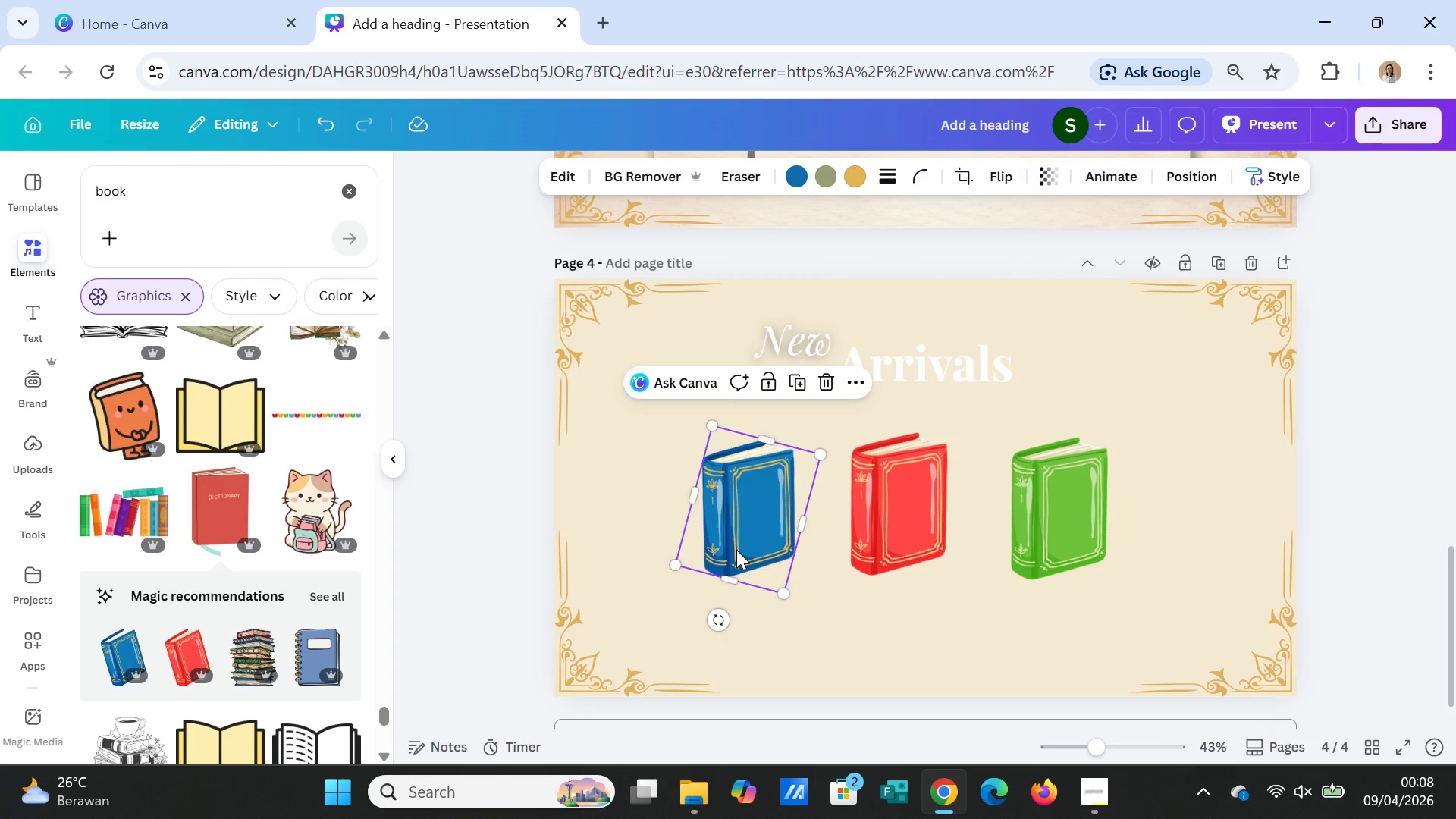 
left_click_drag(start_coordinate=[736, 550], to_coordinate=[737, 580])
 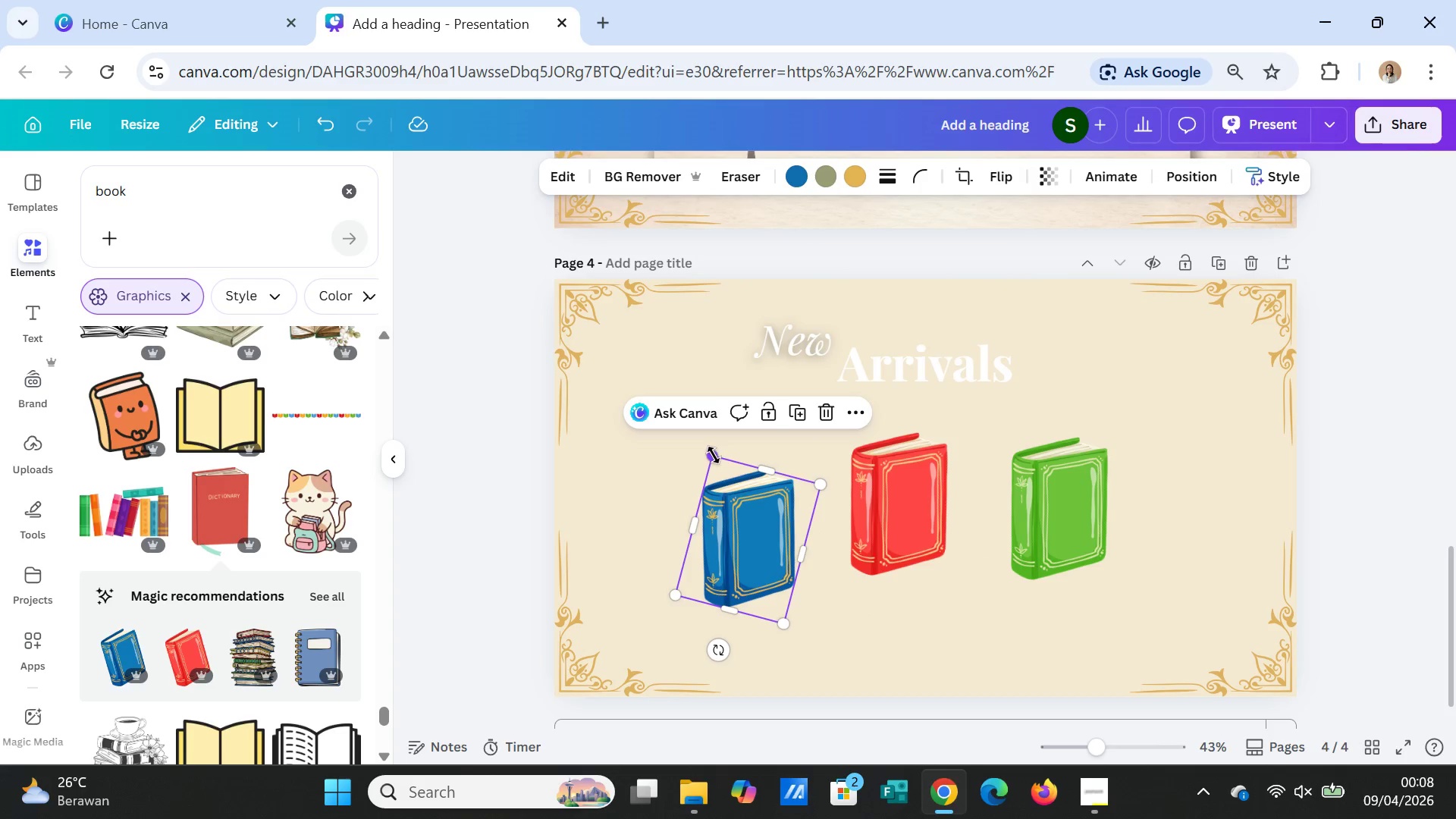 
left_click_drag(start_coordinate=[714, 455], to_coordinate=[704, 439])
 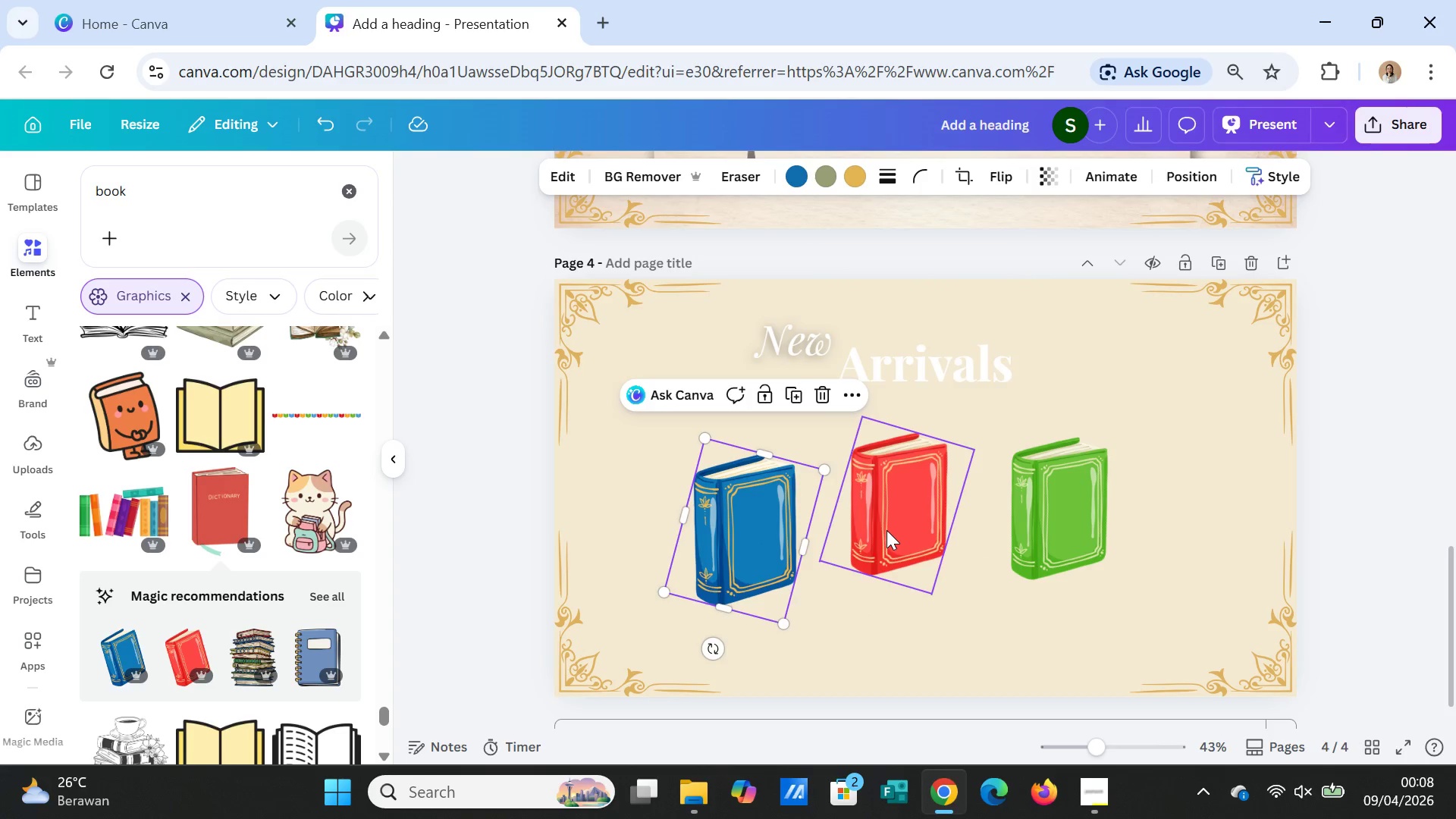 
left_click([887, 530])
 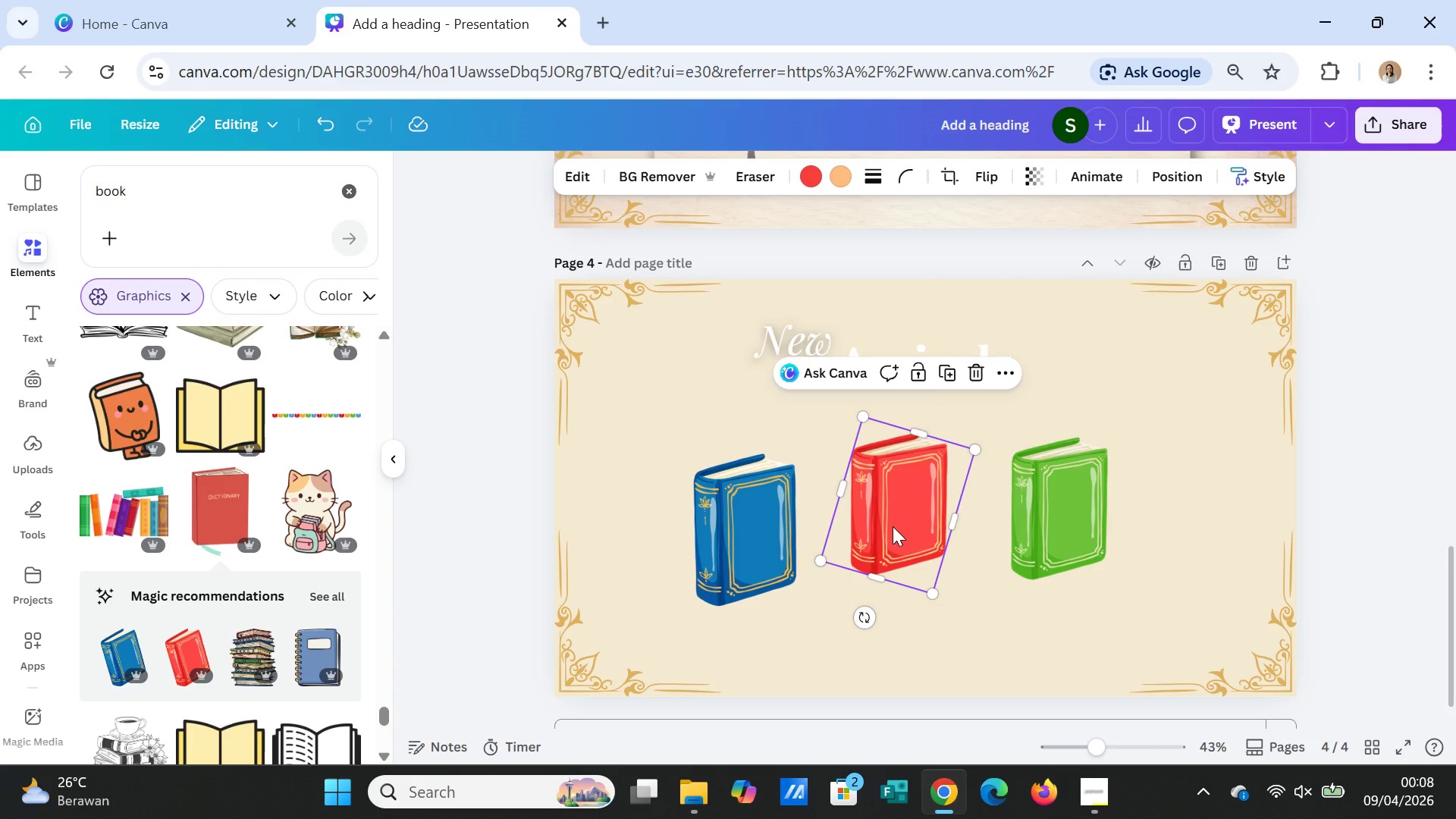 
left_click_drag(start_coordinate=[893, 526], to_coordinate=[904, 544])
 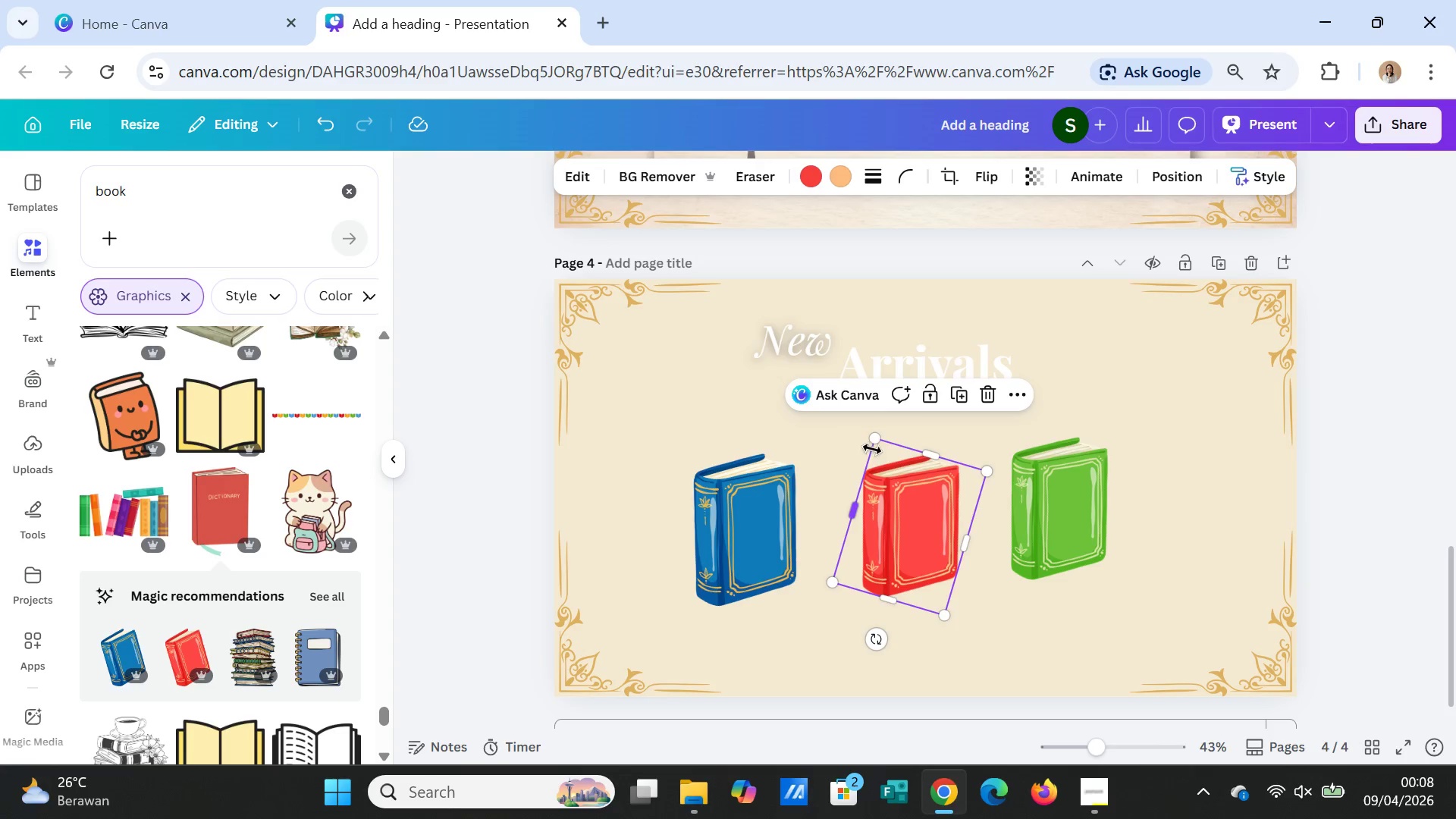 
left_click_drag(start_coordinate=[874, 441], to_coordinate=[868, 427])
 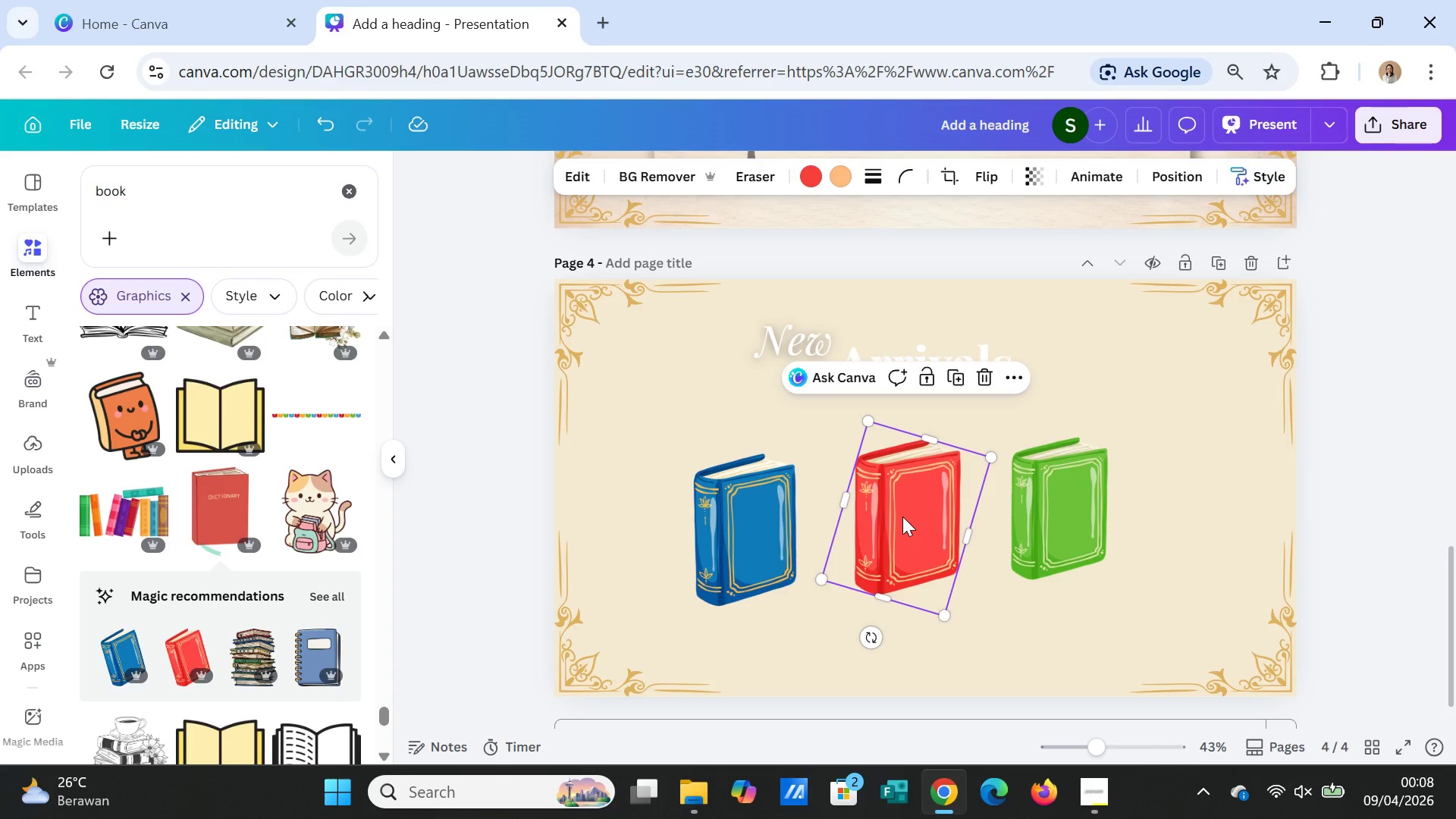 
left_click_drag(start_coordinate=[902, 516], to_coordinate=[902, 521])
 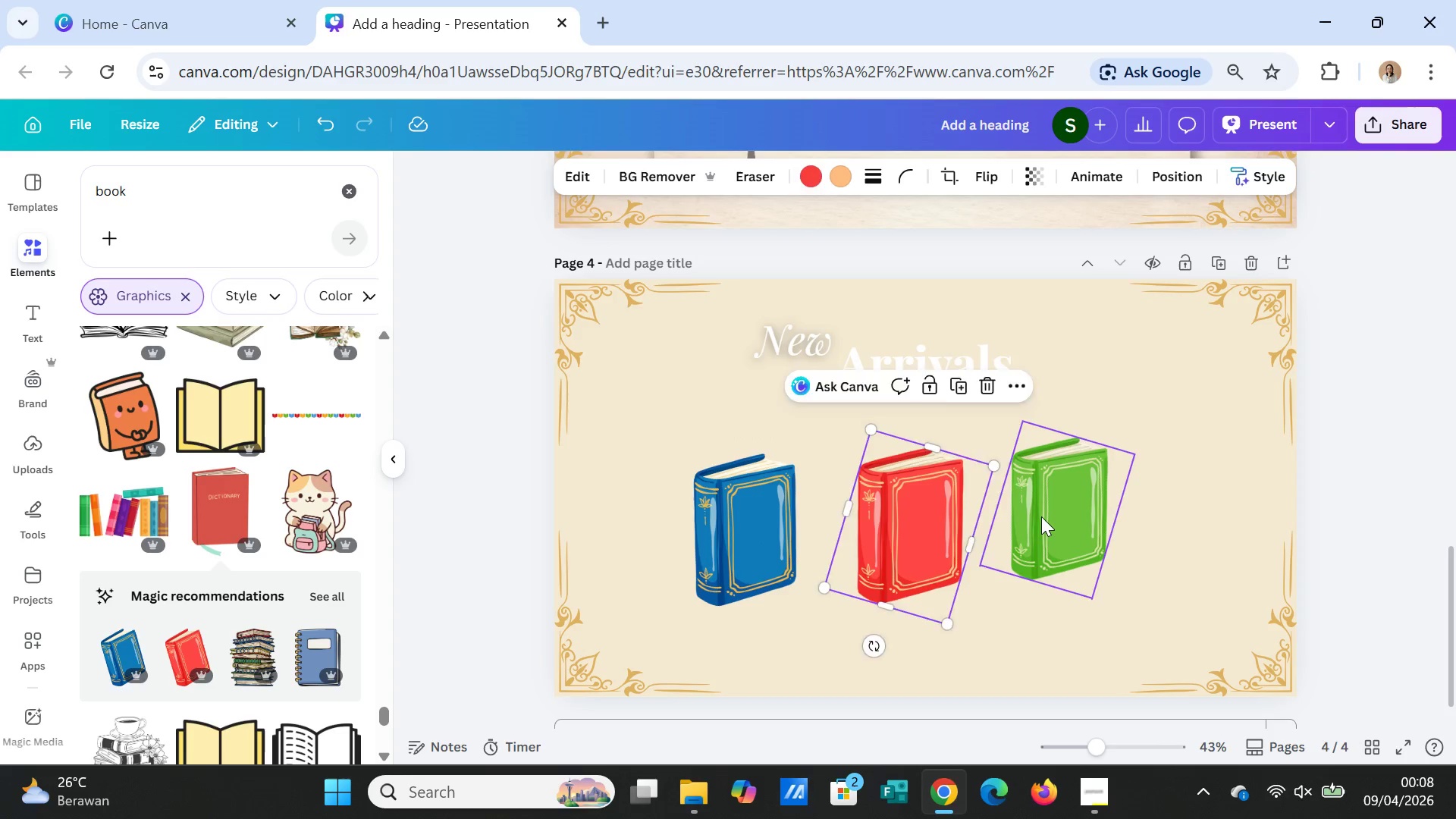 
left_click([1041, 516])
 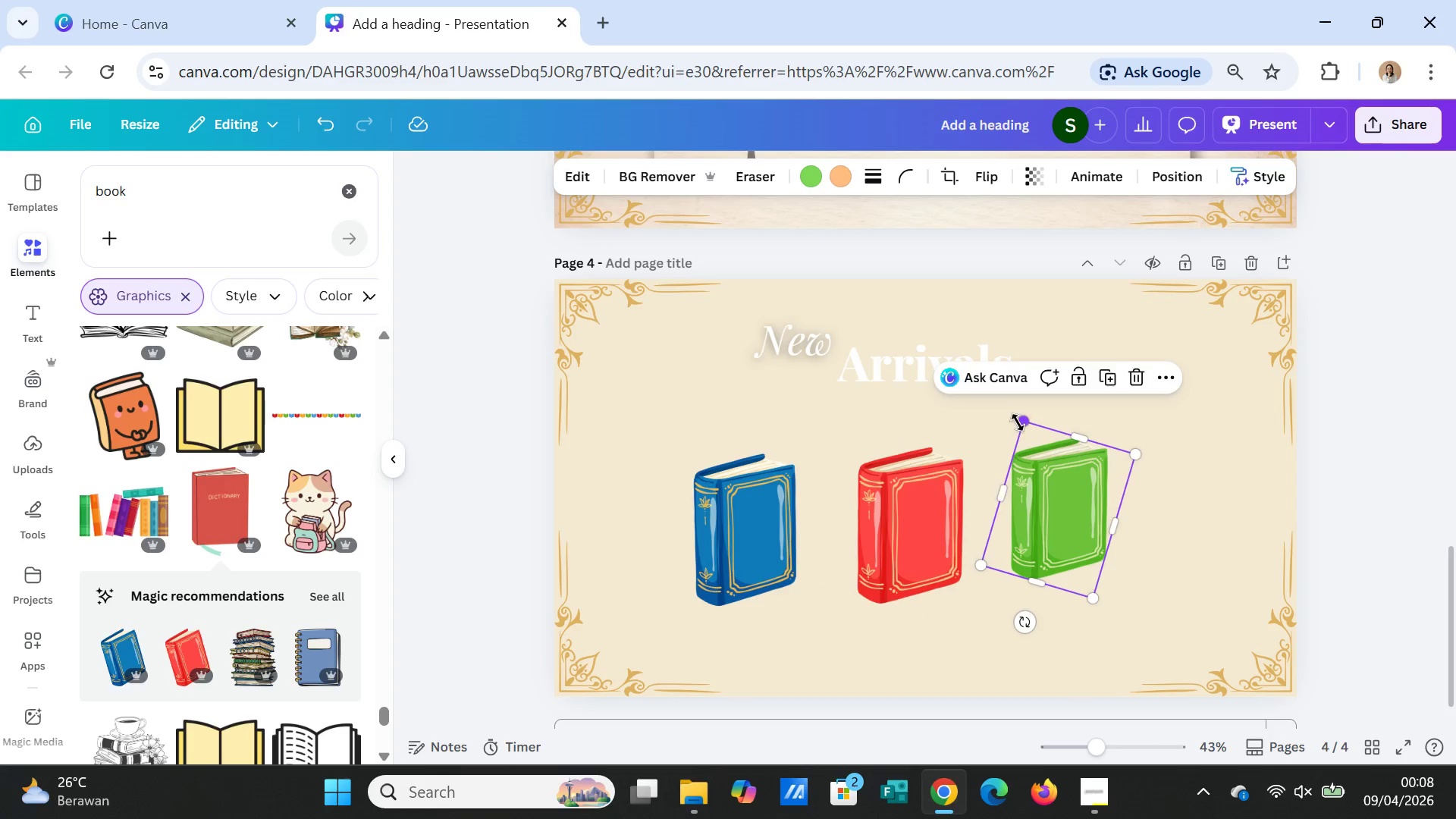 
left_click_drag(start_coordinate=[1018, 422], to_coordinate=[1003, 404])
 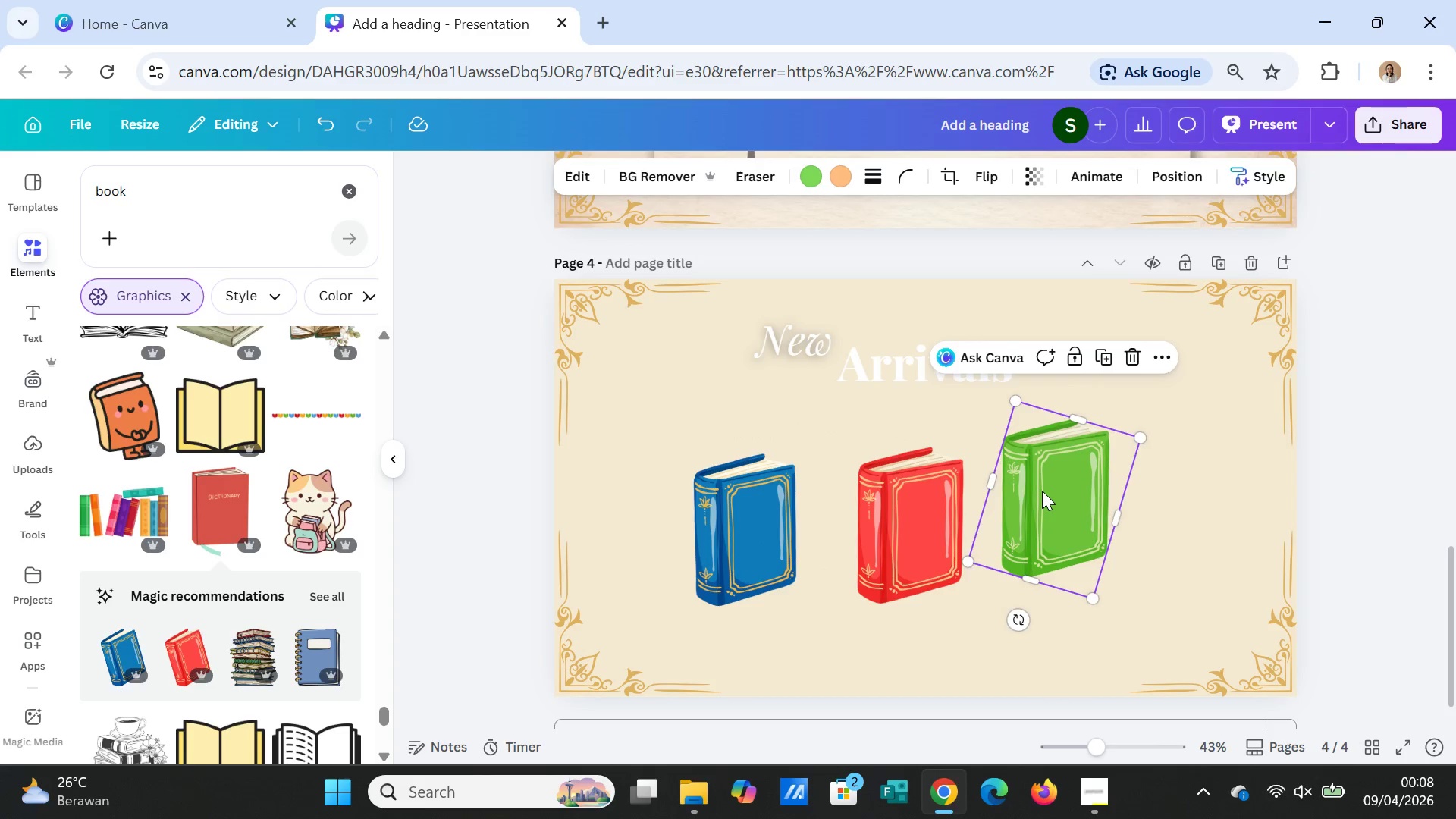 
left_click_drag(start_coordinate=[1042, 491], to_coordinate=[1063, 514])
 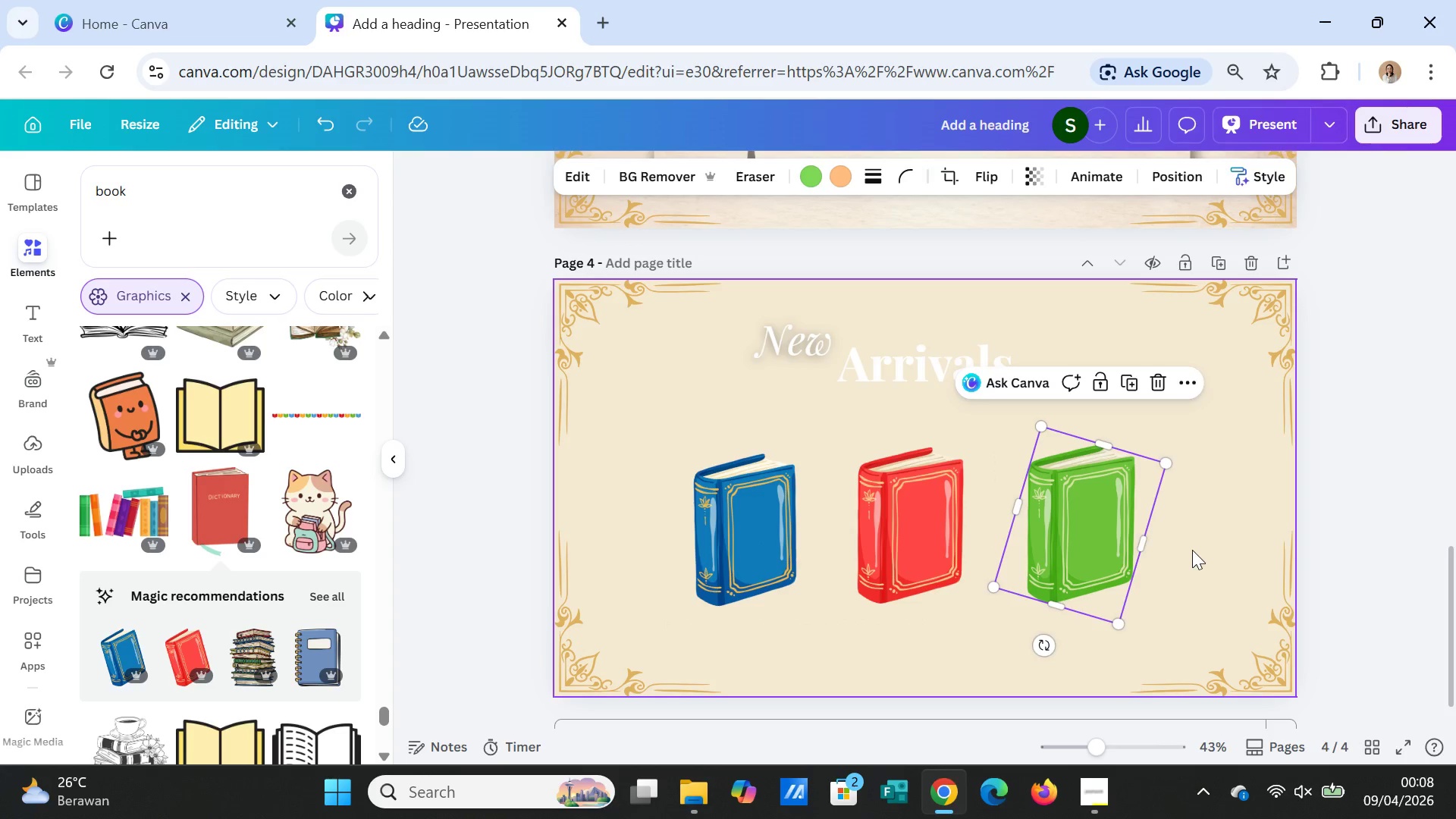 
left_click([1192, 550])
 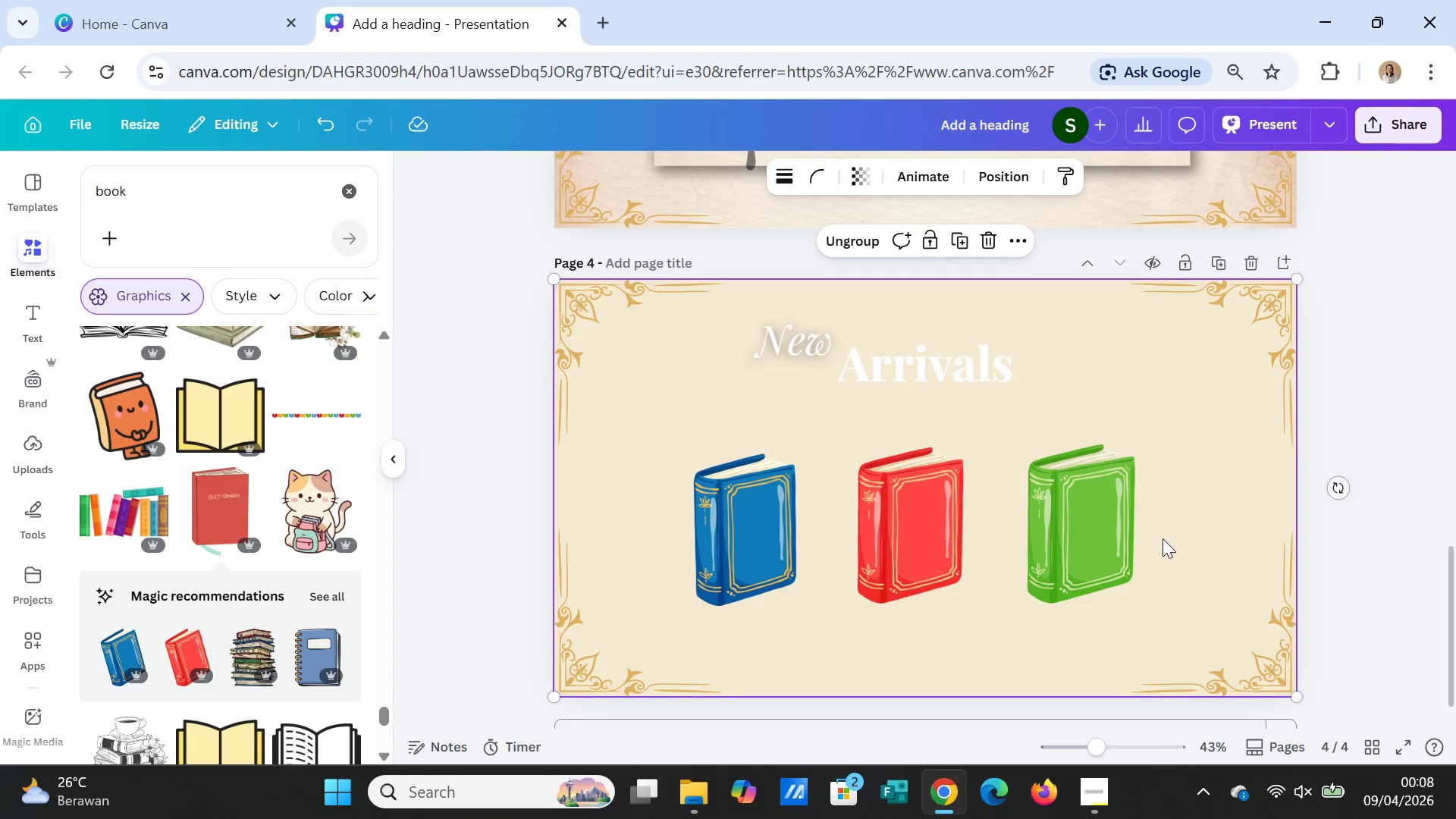 
left_click([794, 342])
 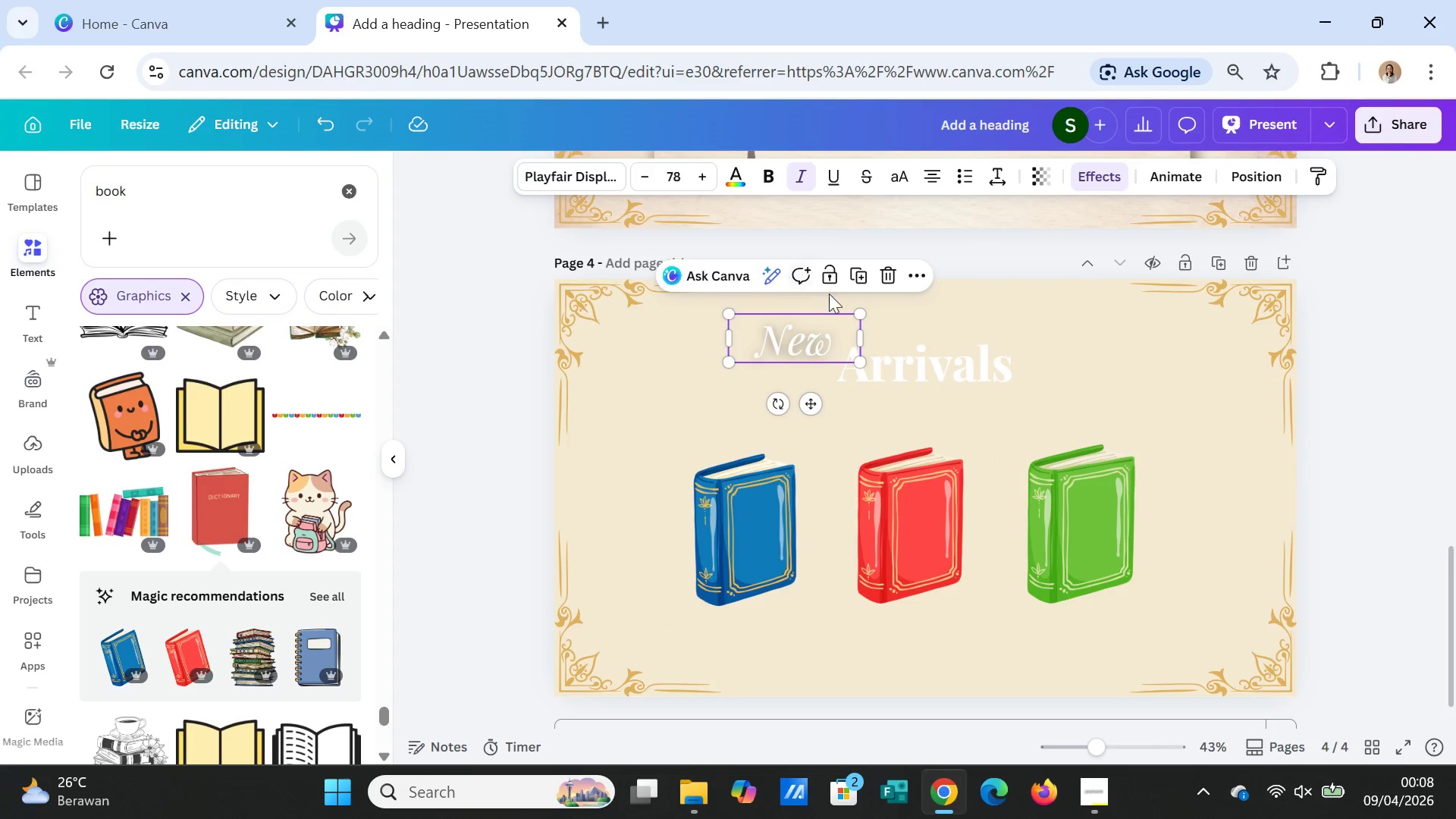 
scroll: coordinate [1028, 384], scroll_direction: up, amount: 8.0
 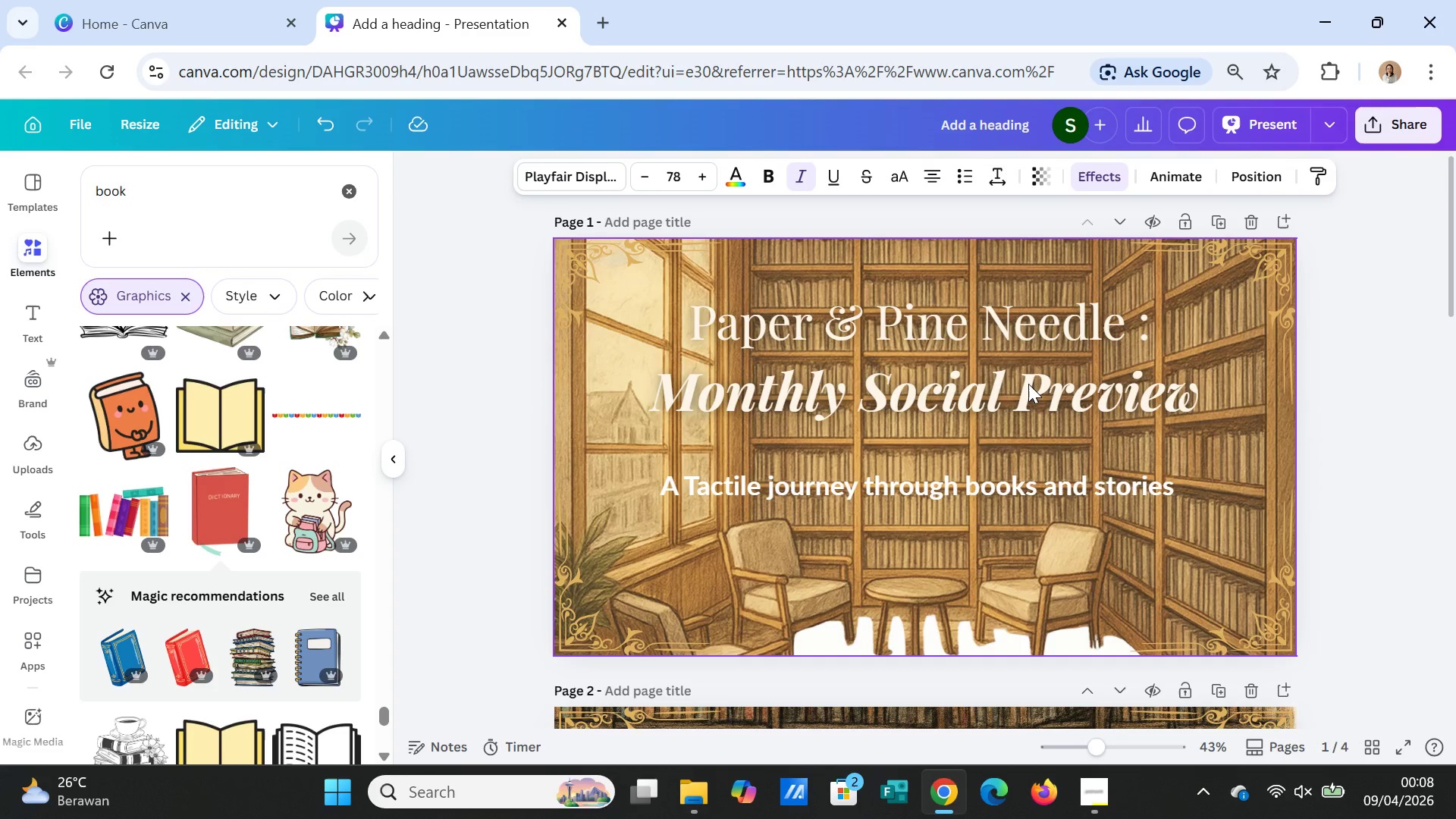 
scroll: coordinate [1028, 384], scroll_direction: down, amount: 12.0
 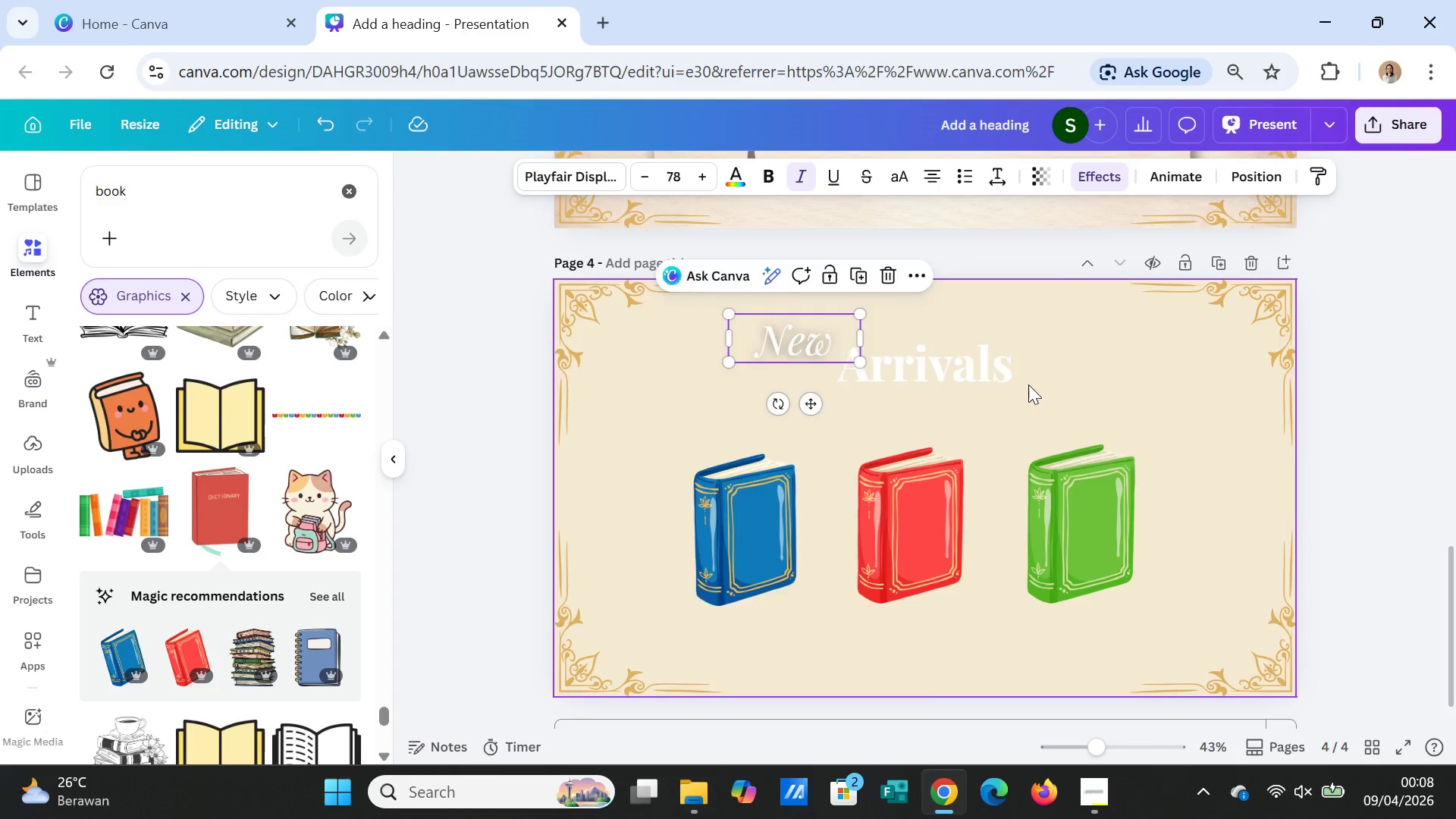 
scroll: coordinate [1028, 384], scroll_direction: up, amount: 5.0
 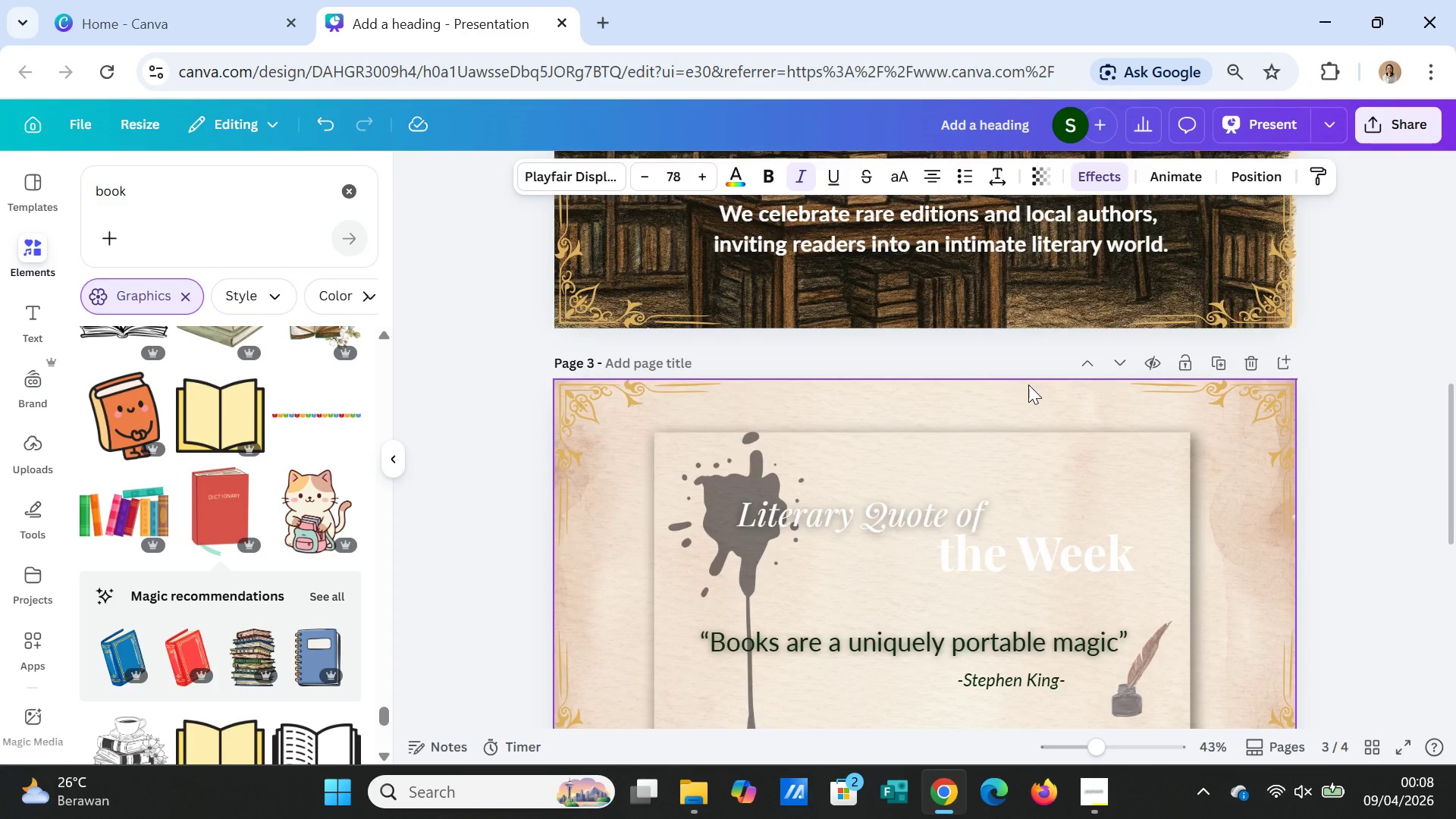 
scroll: coordinate [1028, 384], scroll_direction: down, amount: 6.0
 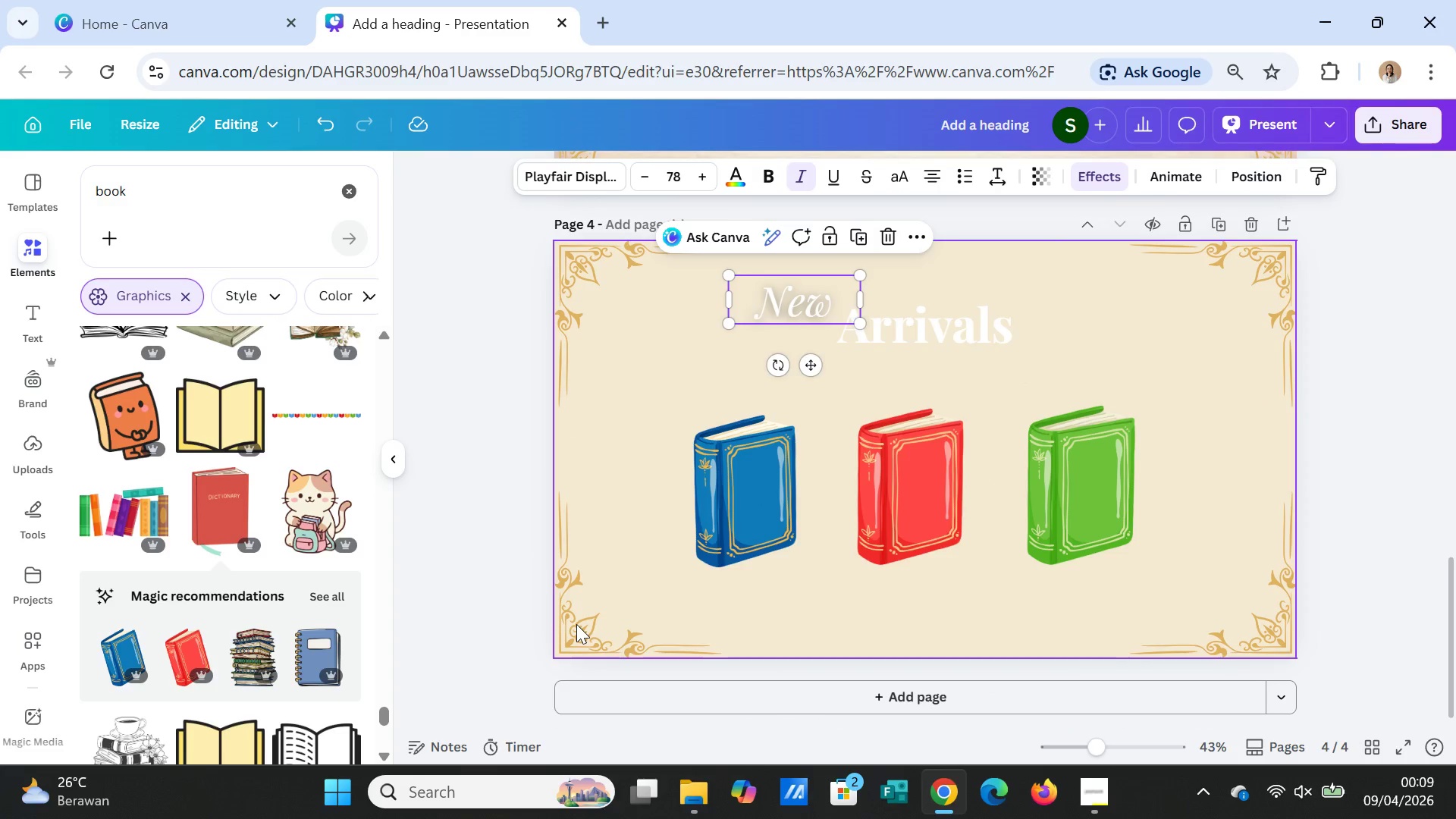 
double_click([576, 624])
 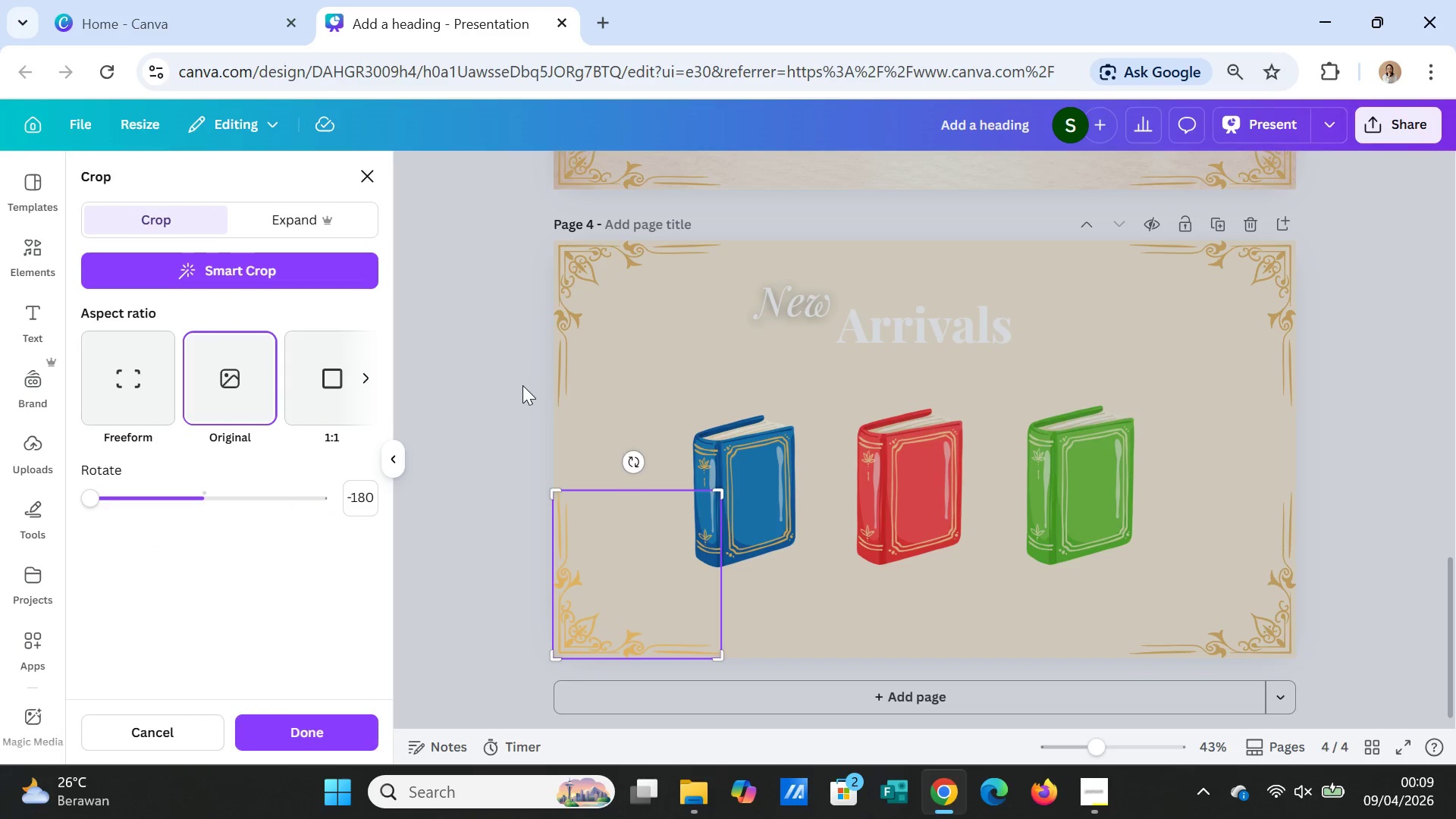 
left_click([840, 597])
 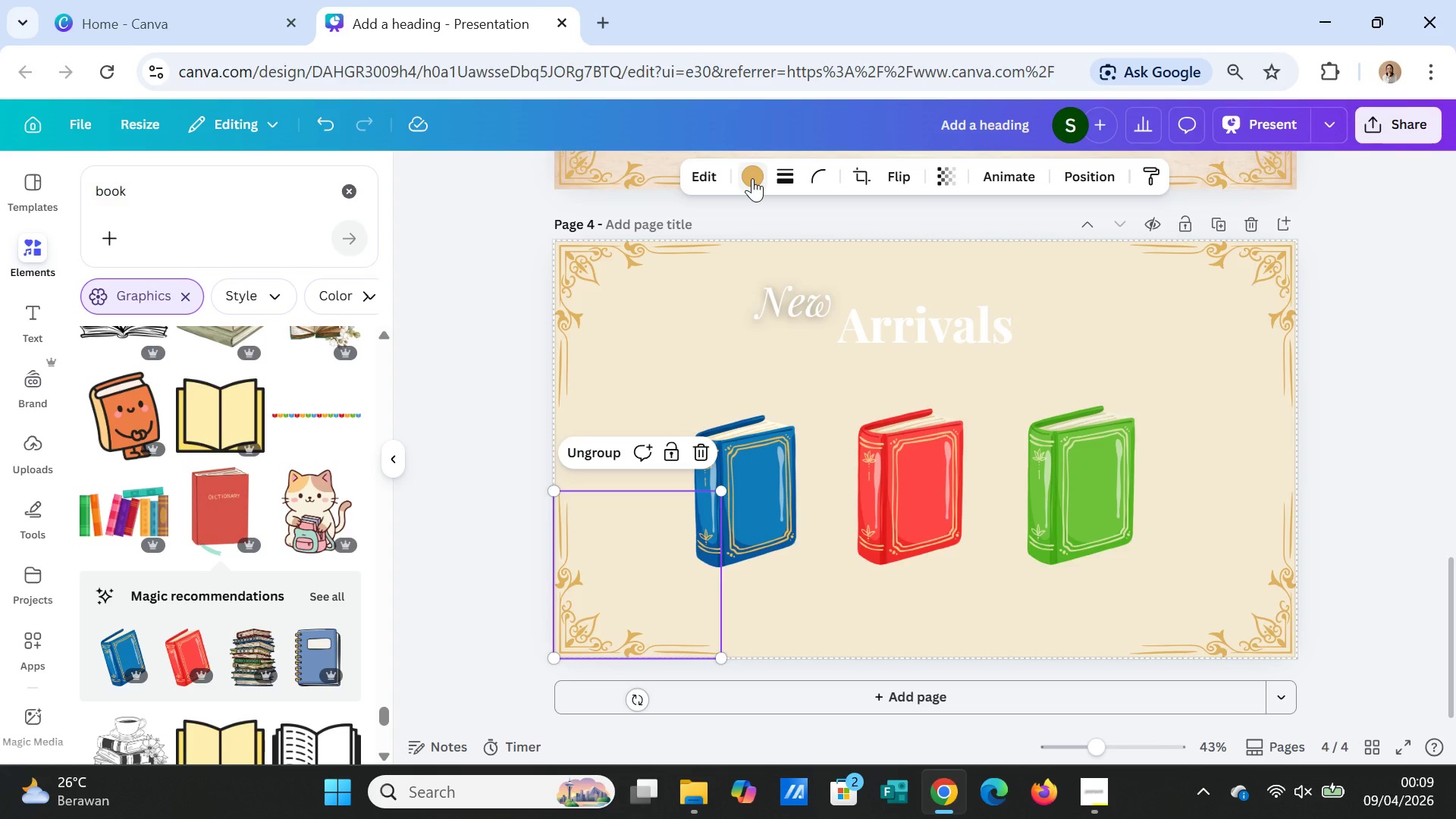 
left_click([752, 178])
 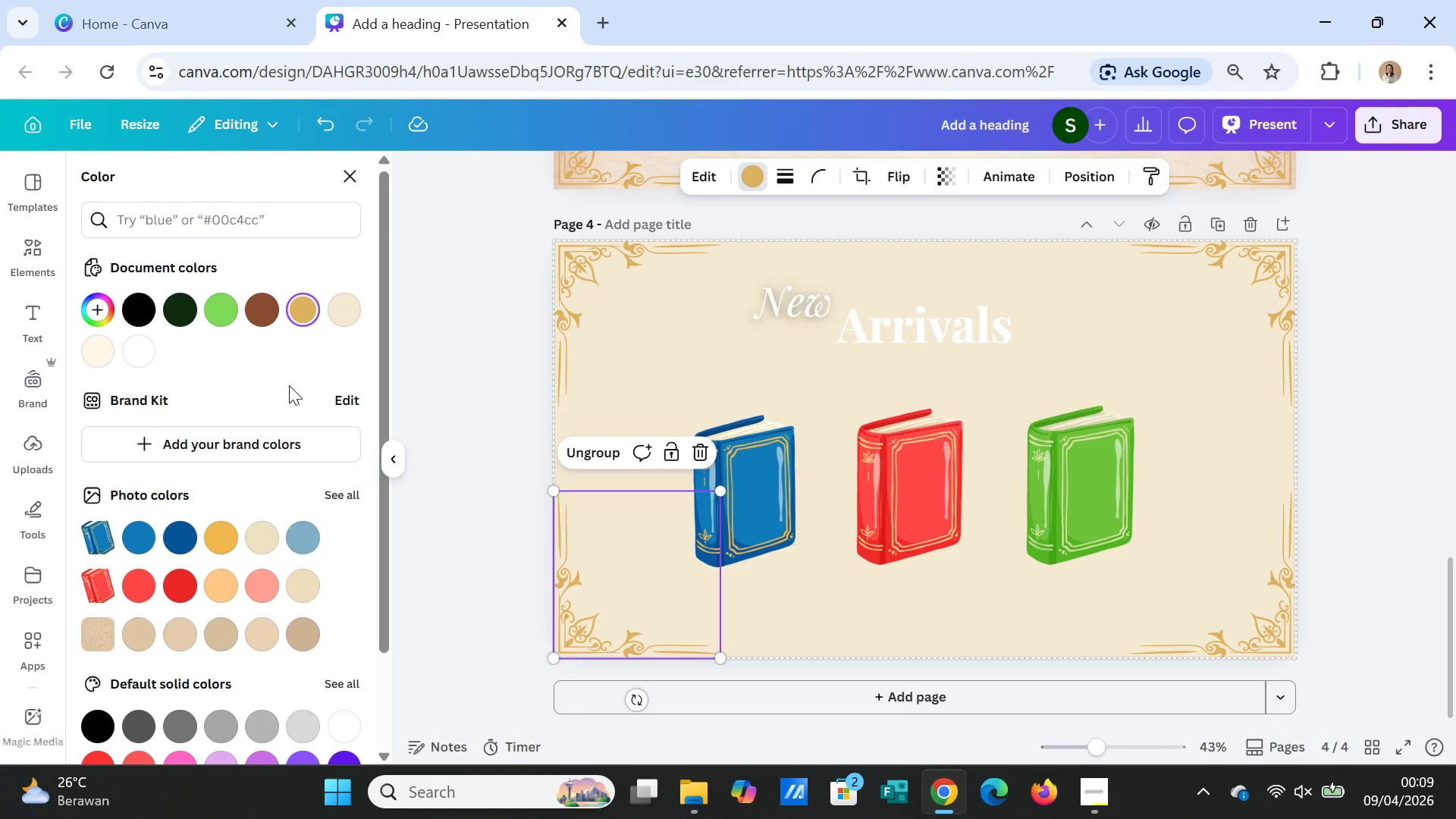 
mouse_move([323, 338])
 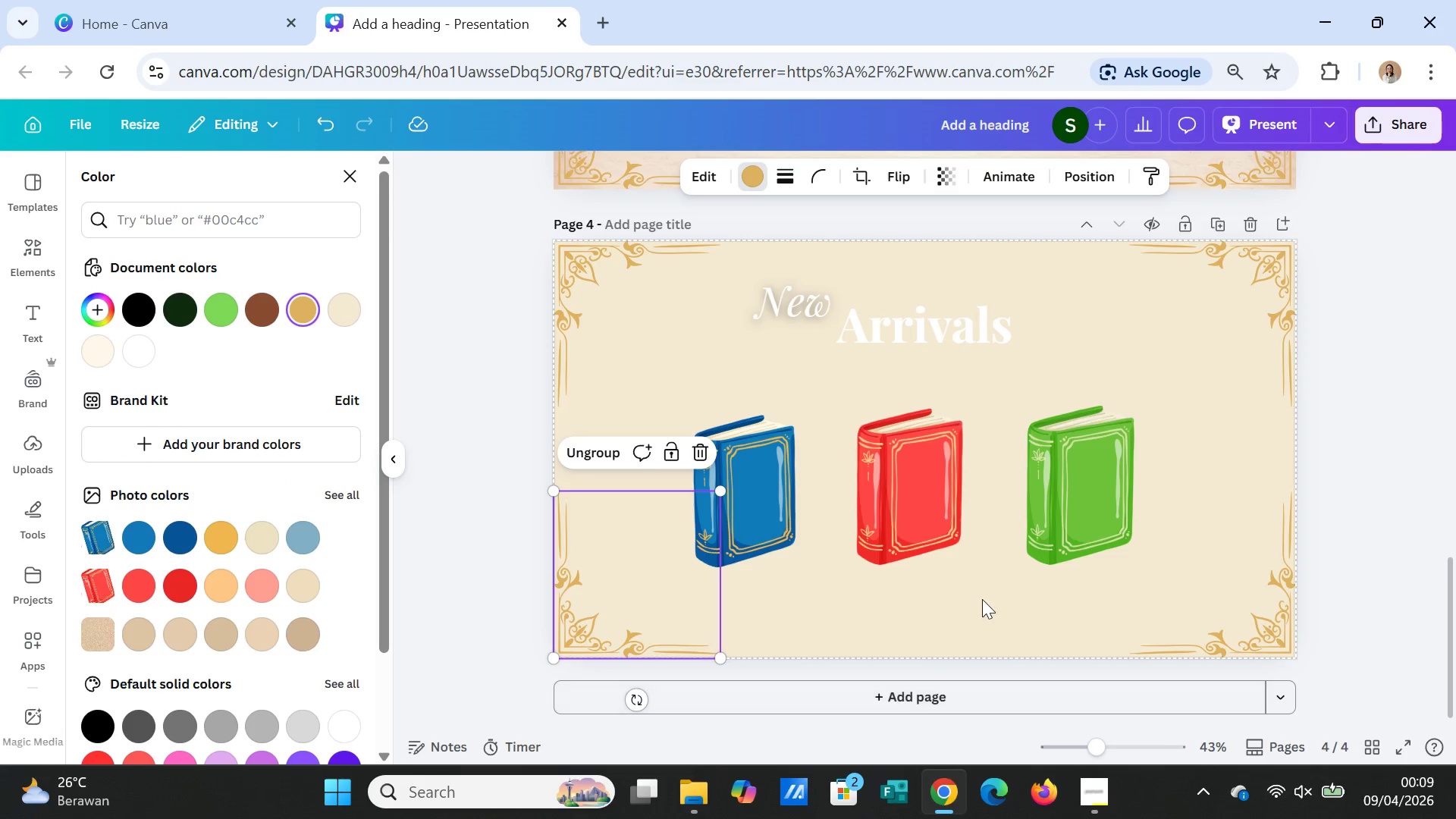 
left_click([982, 580])